 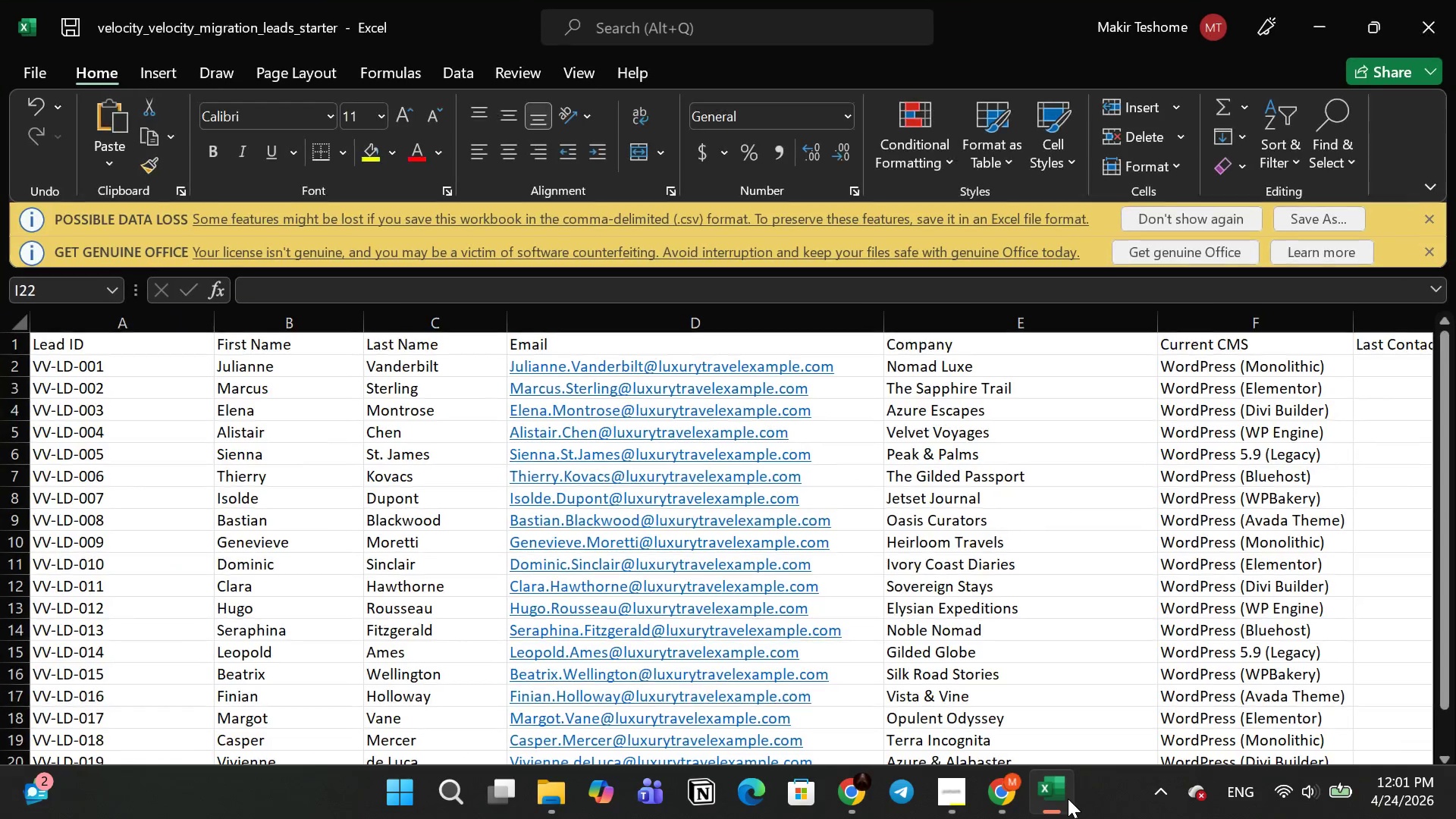 
left_click([1370, 23])
 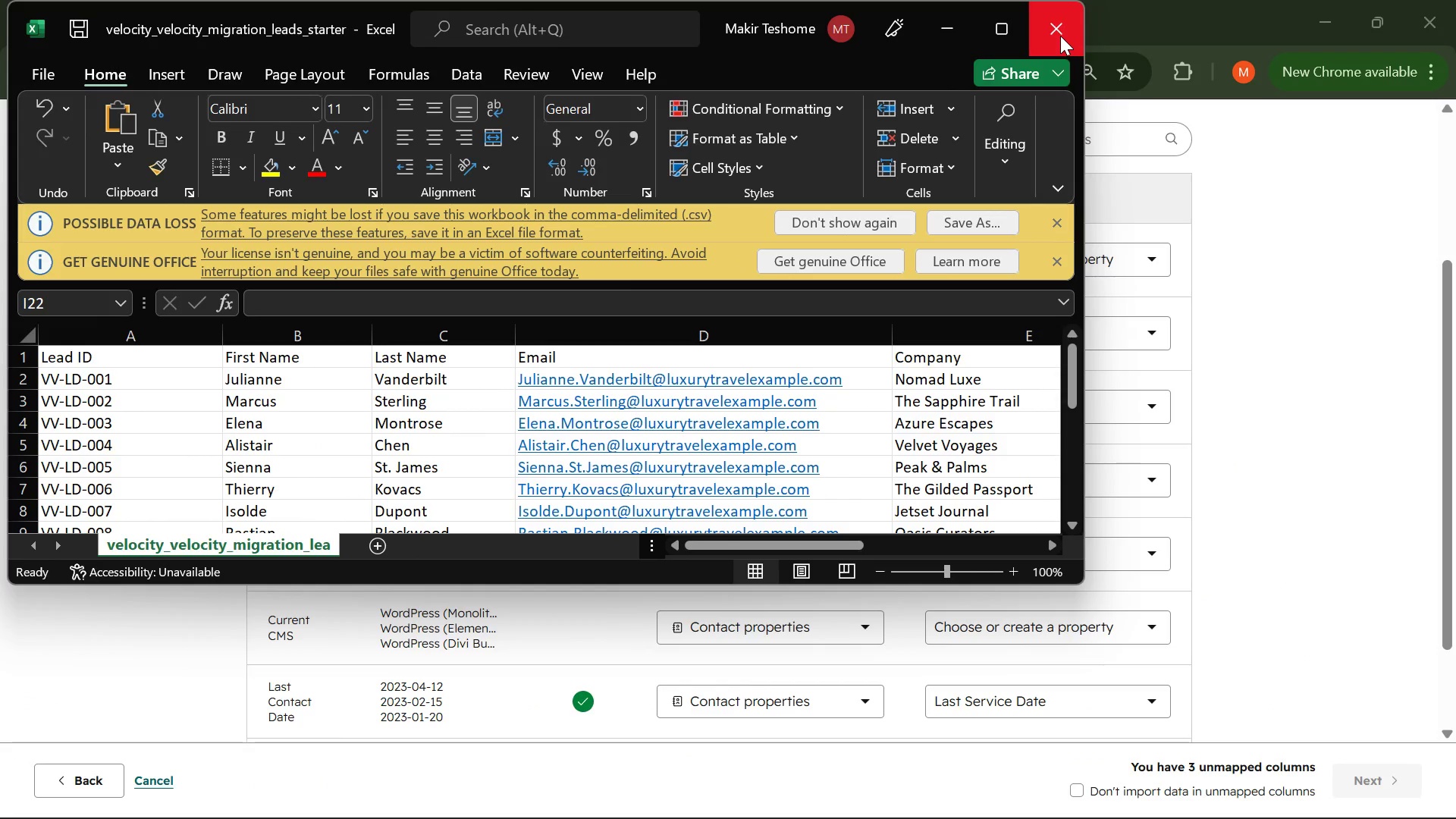 
left_click([1060, 36])
 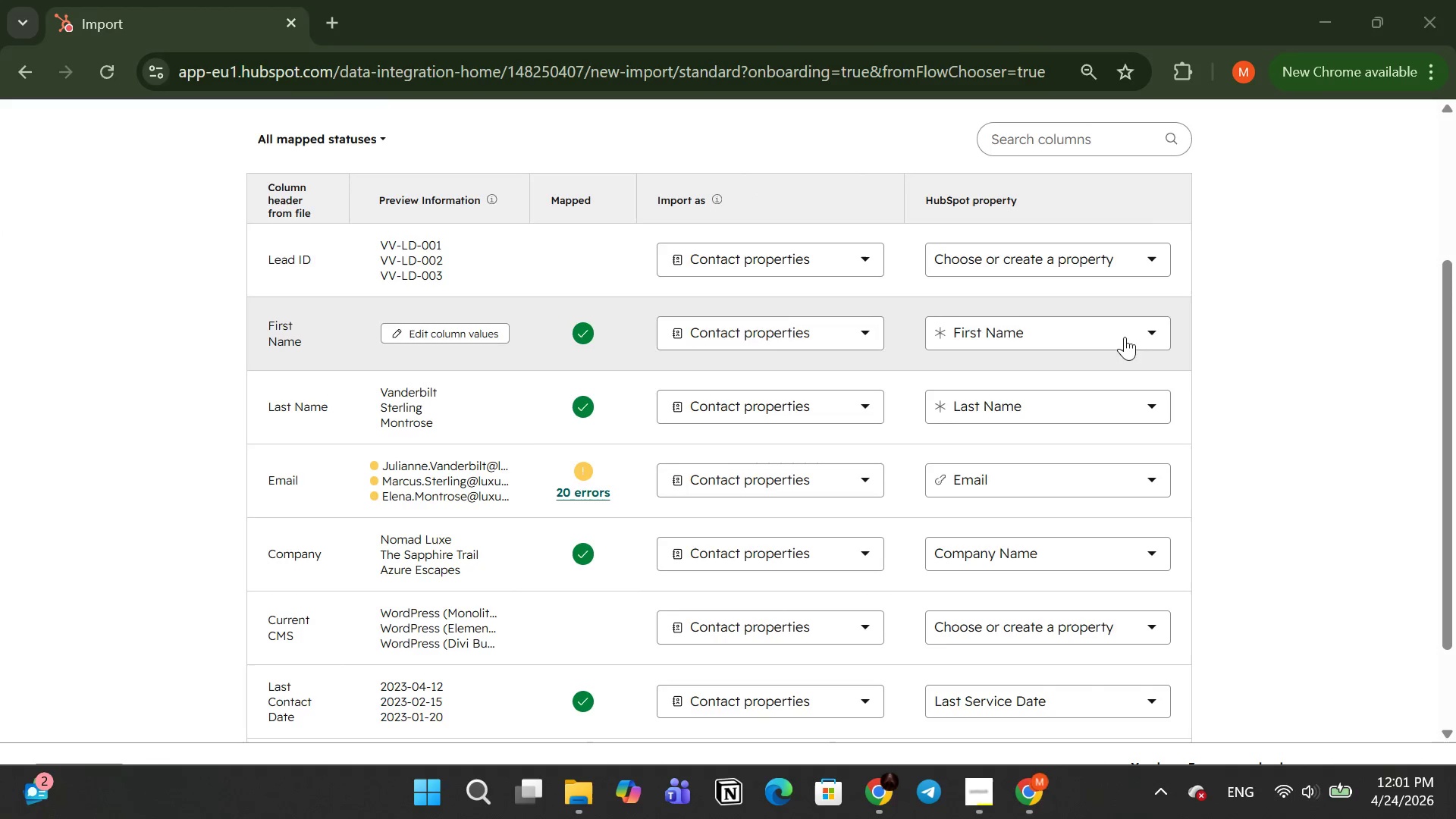 
left_click([1263, 344])
 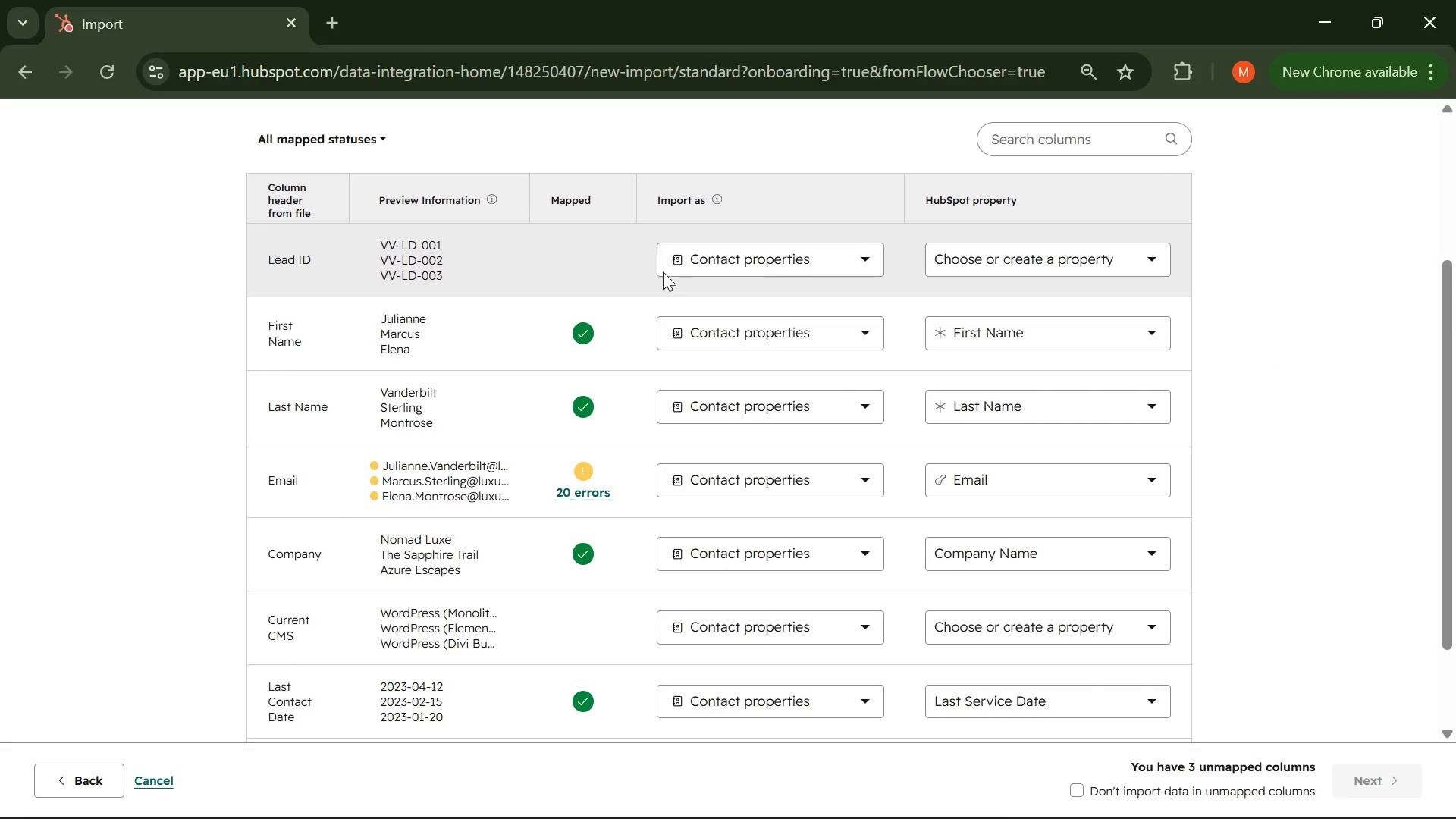 
wait(5.41)
 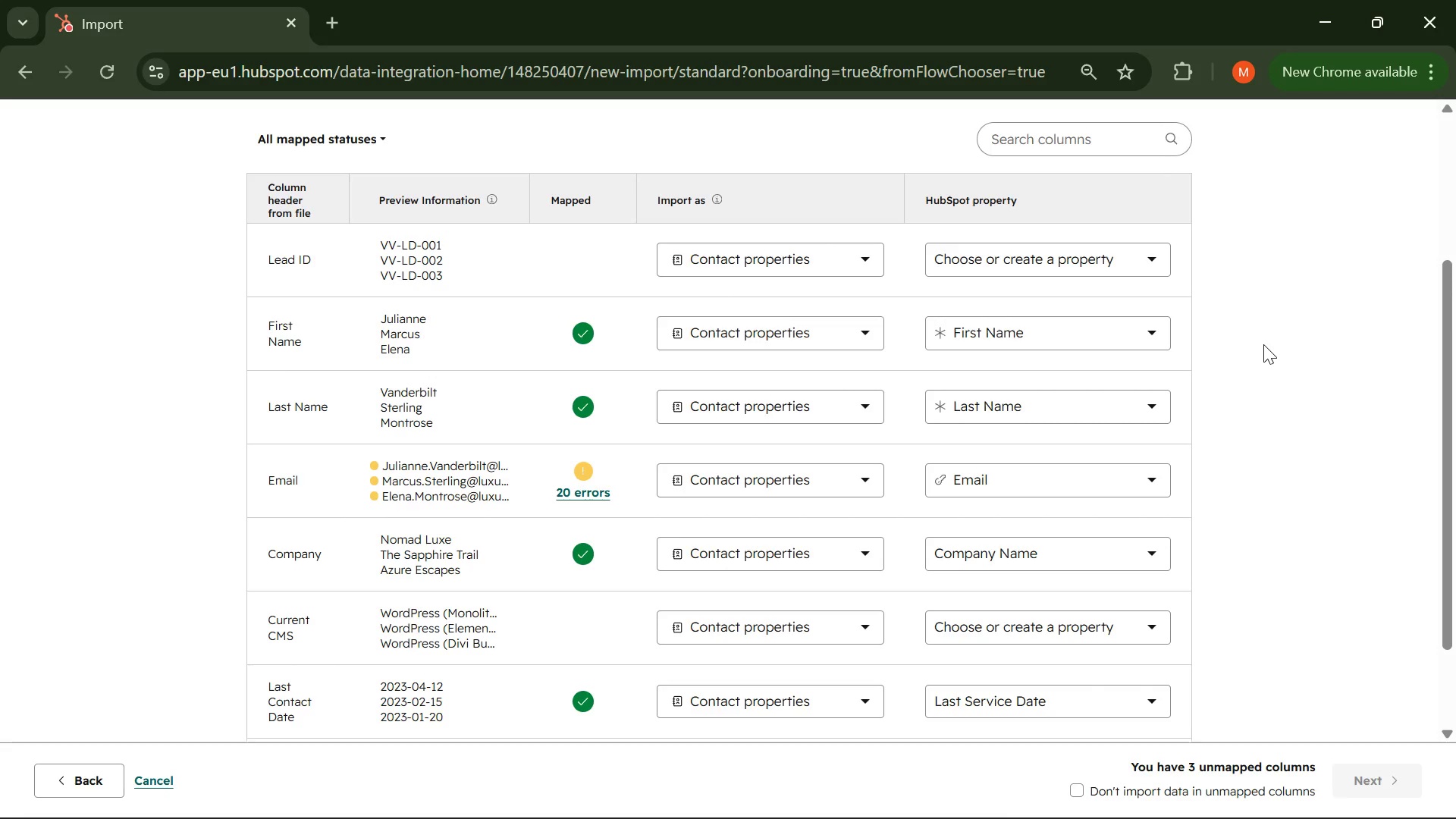 
left_click([143, 782])
 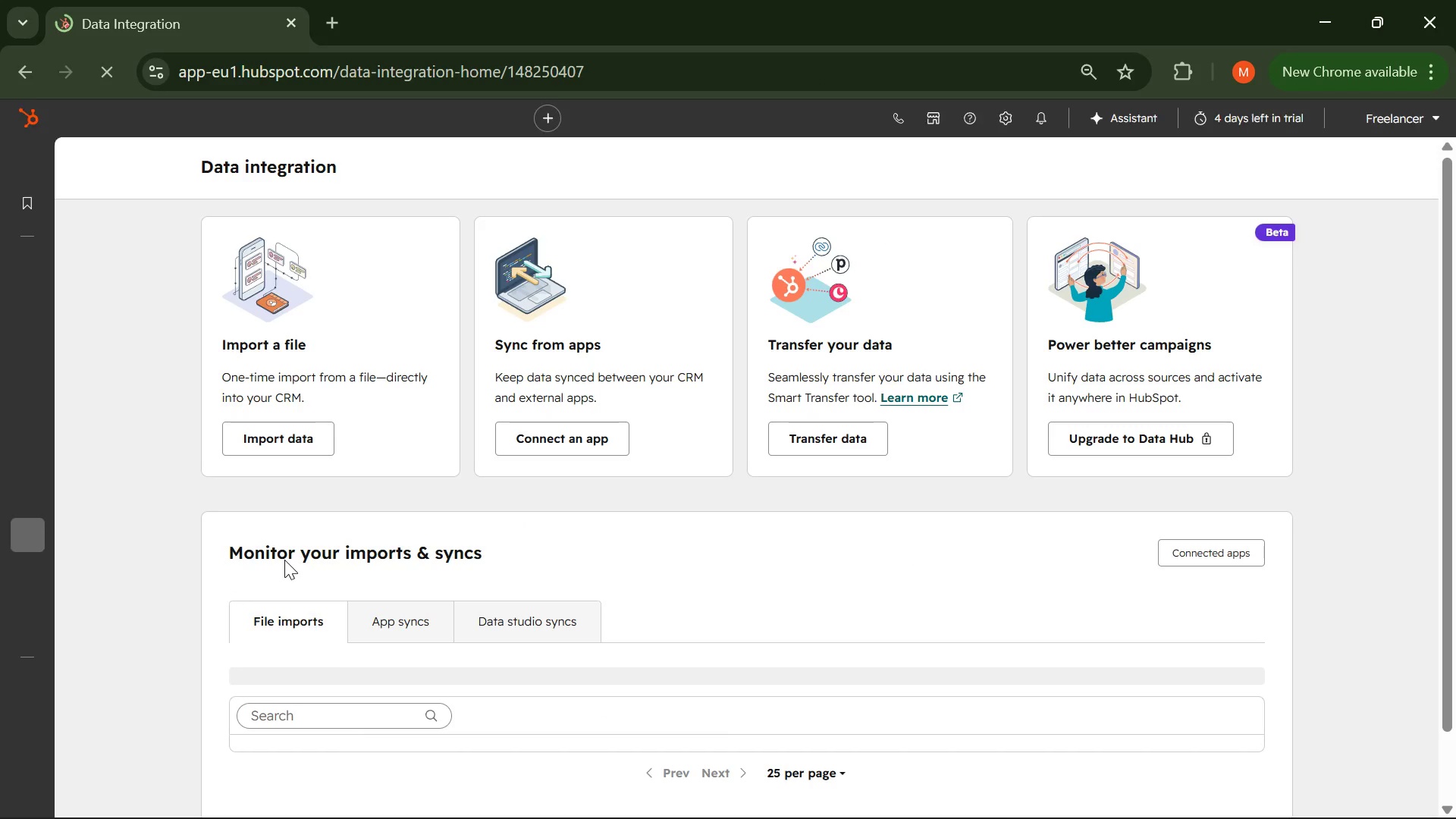 
left_click([253, 403])
 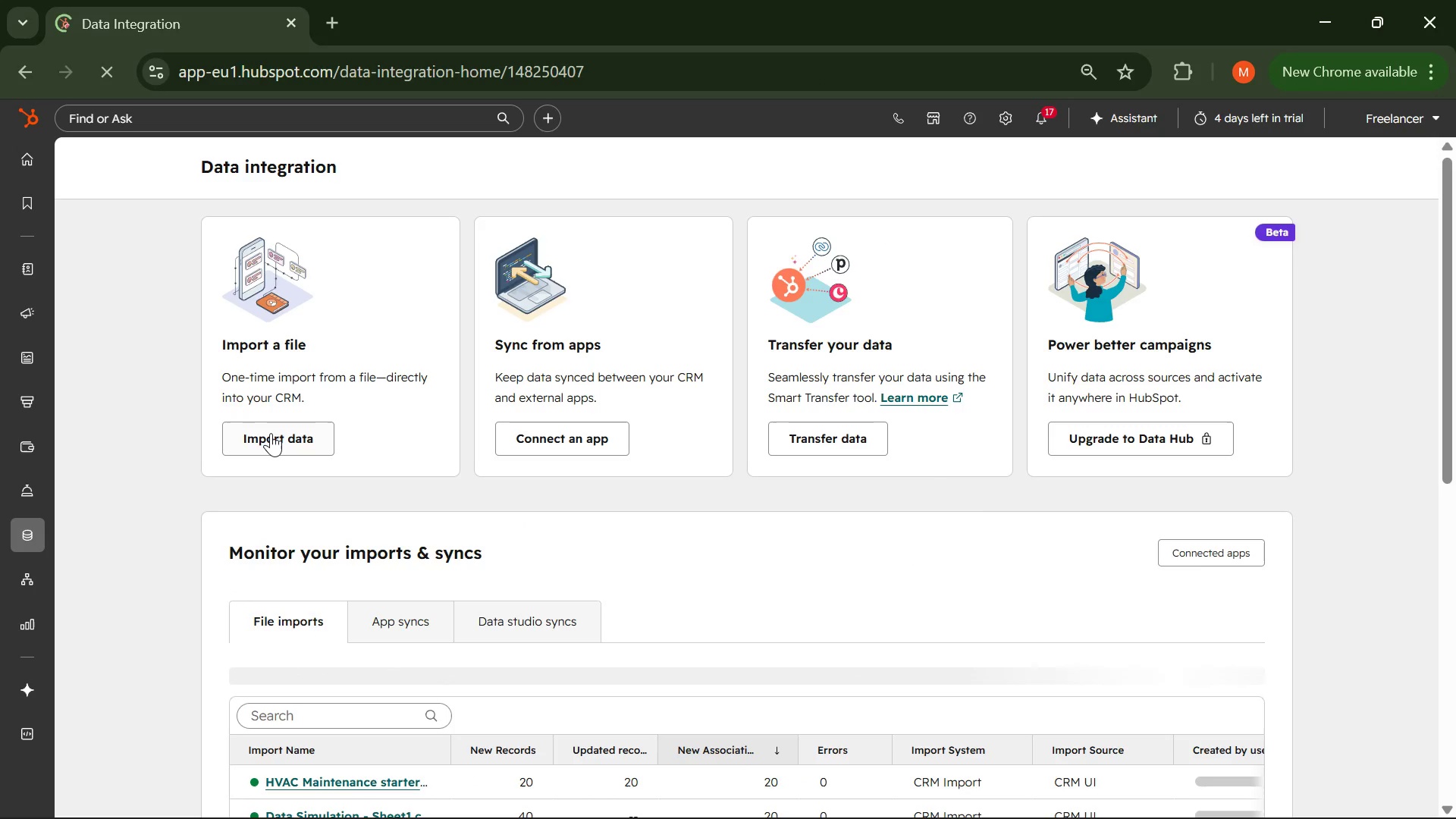 
left_click([271, 433])
 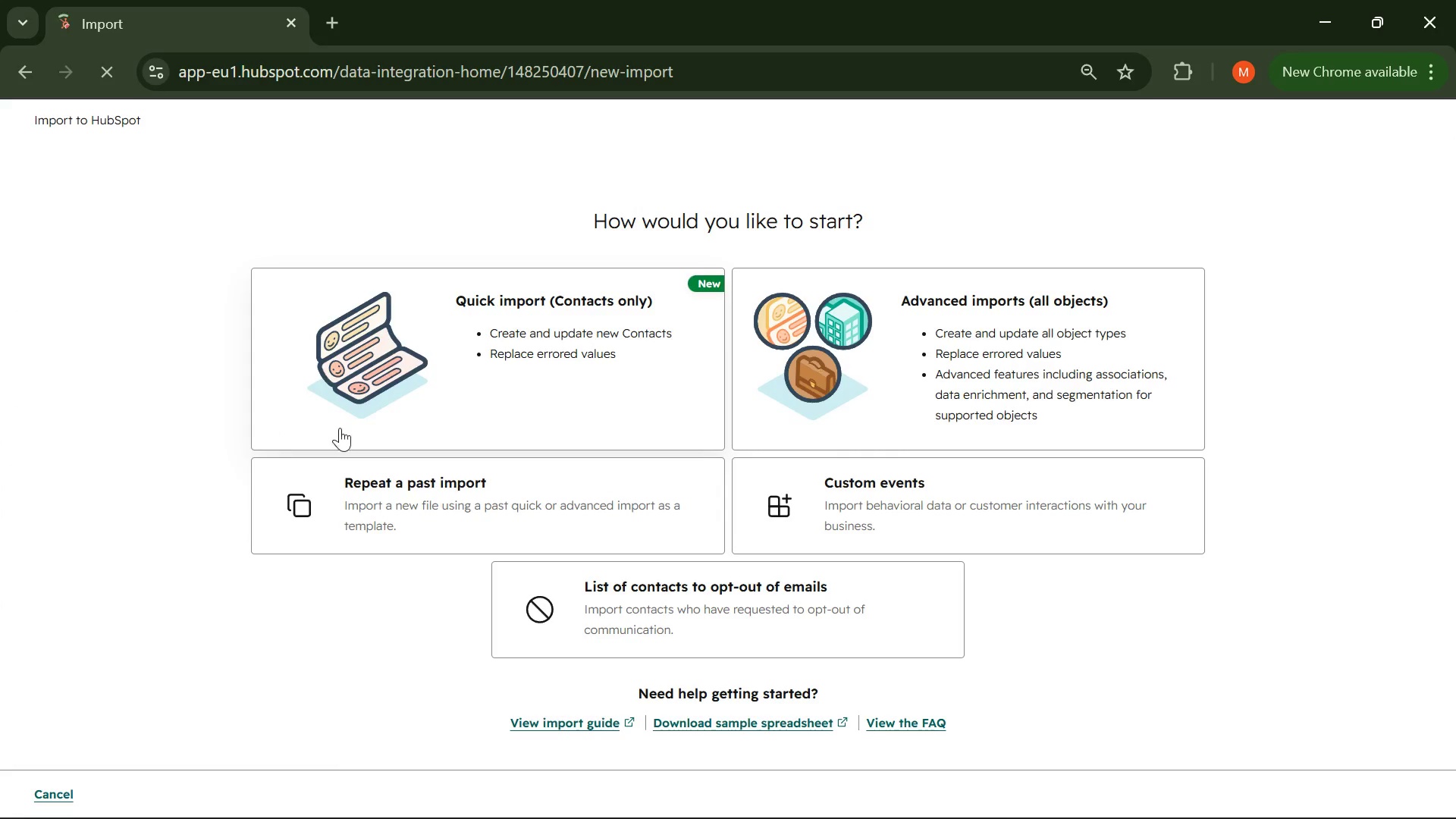 
left_click([566, 353])
 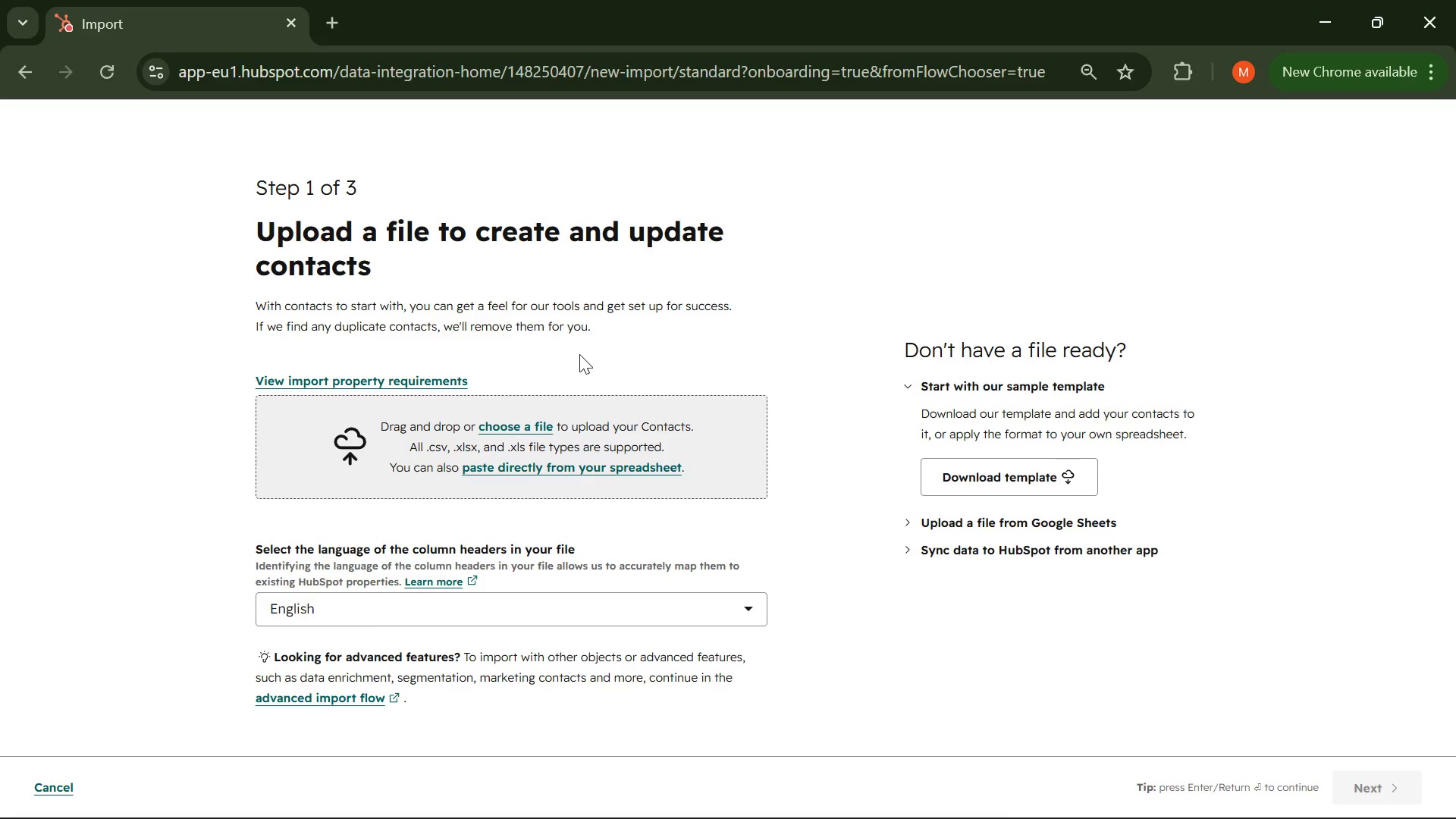 
wait(72.31)
 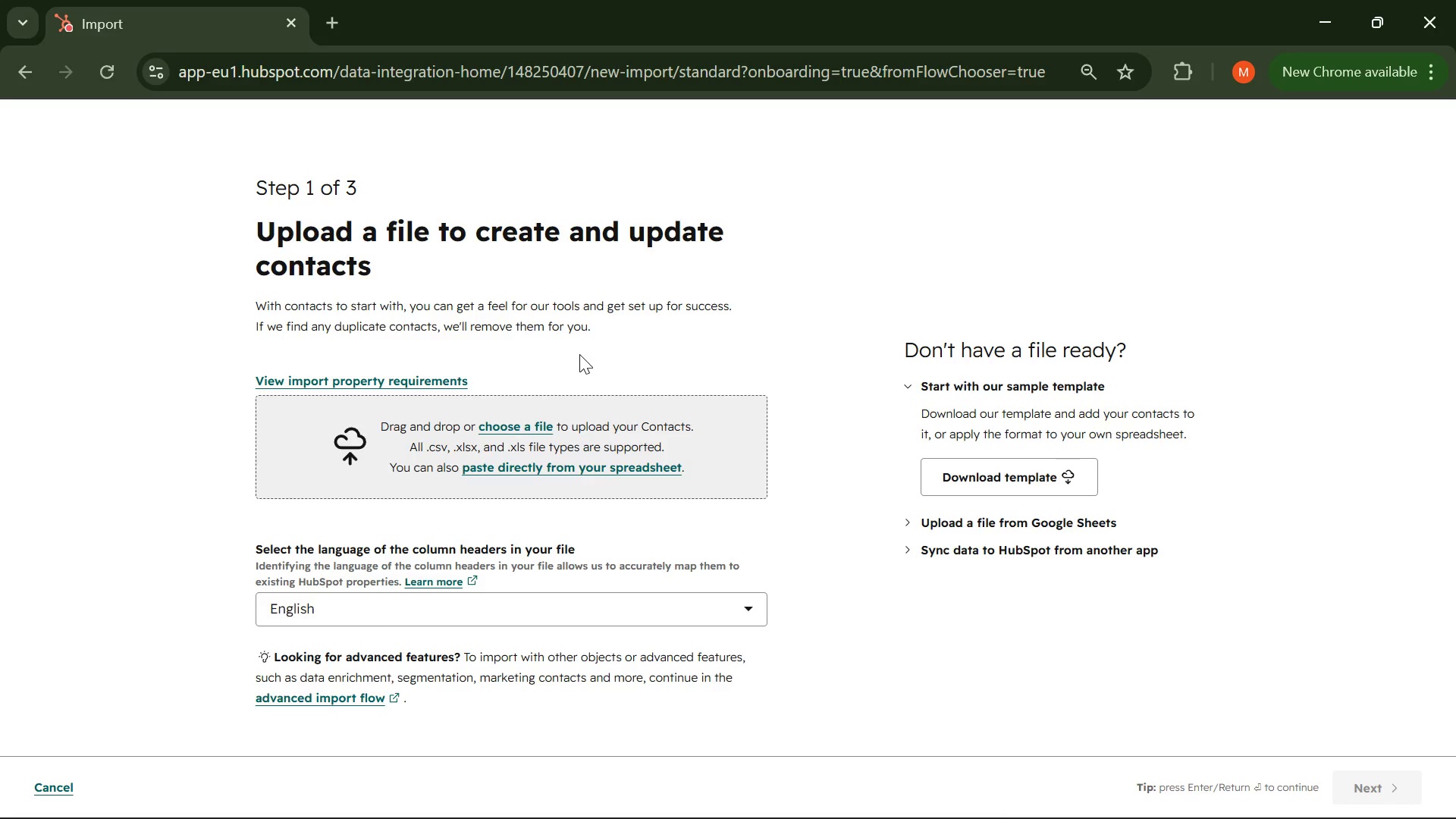 
left_click([507, 419])
 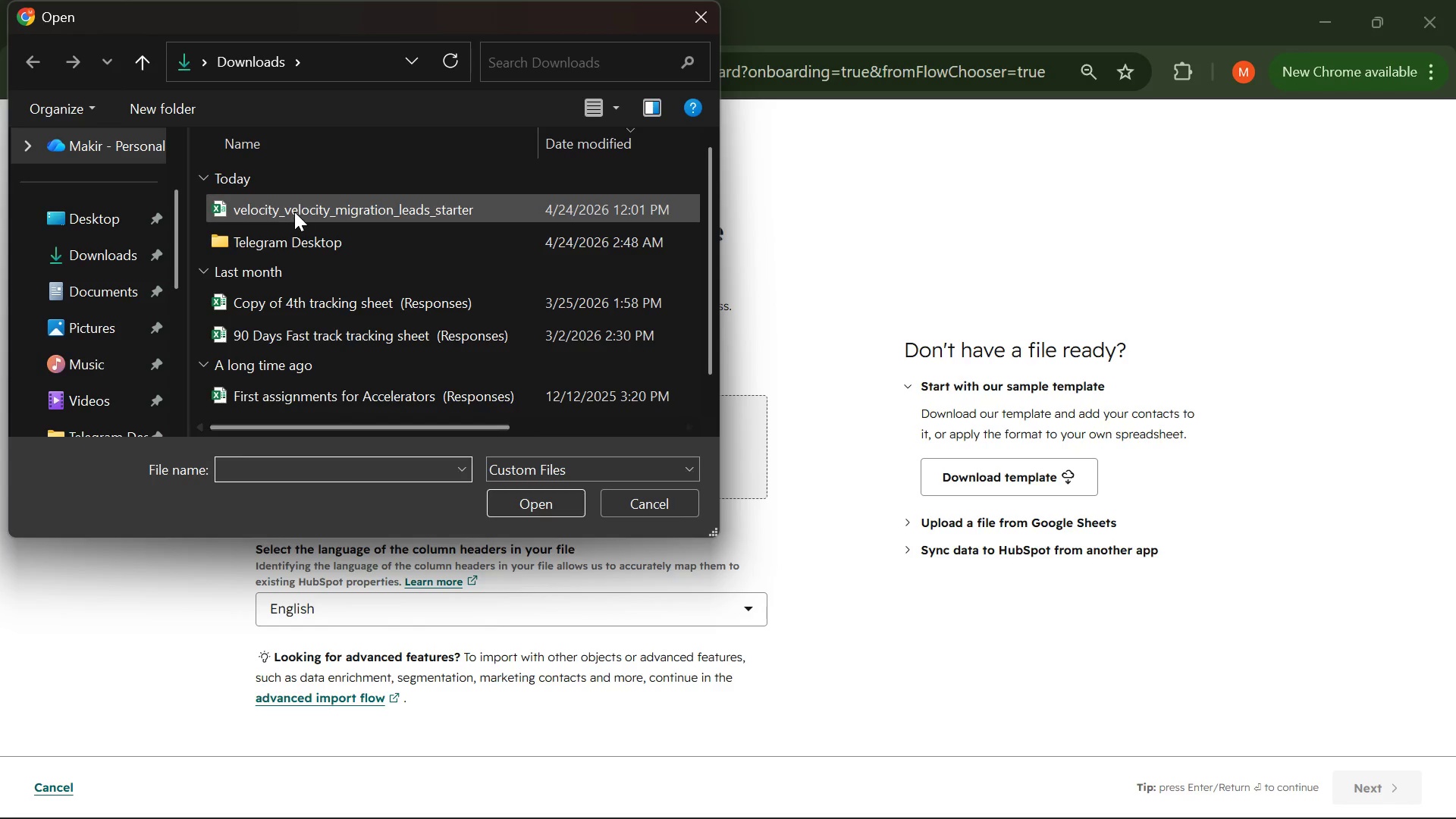 
double_click([294, 212])
 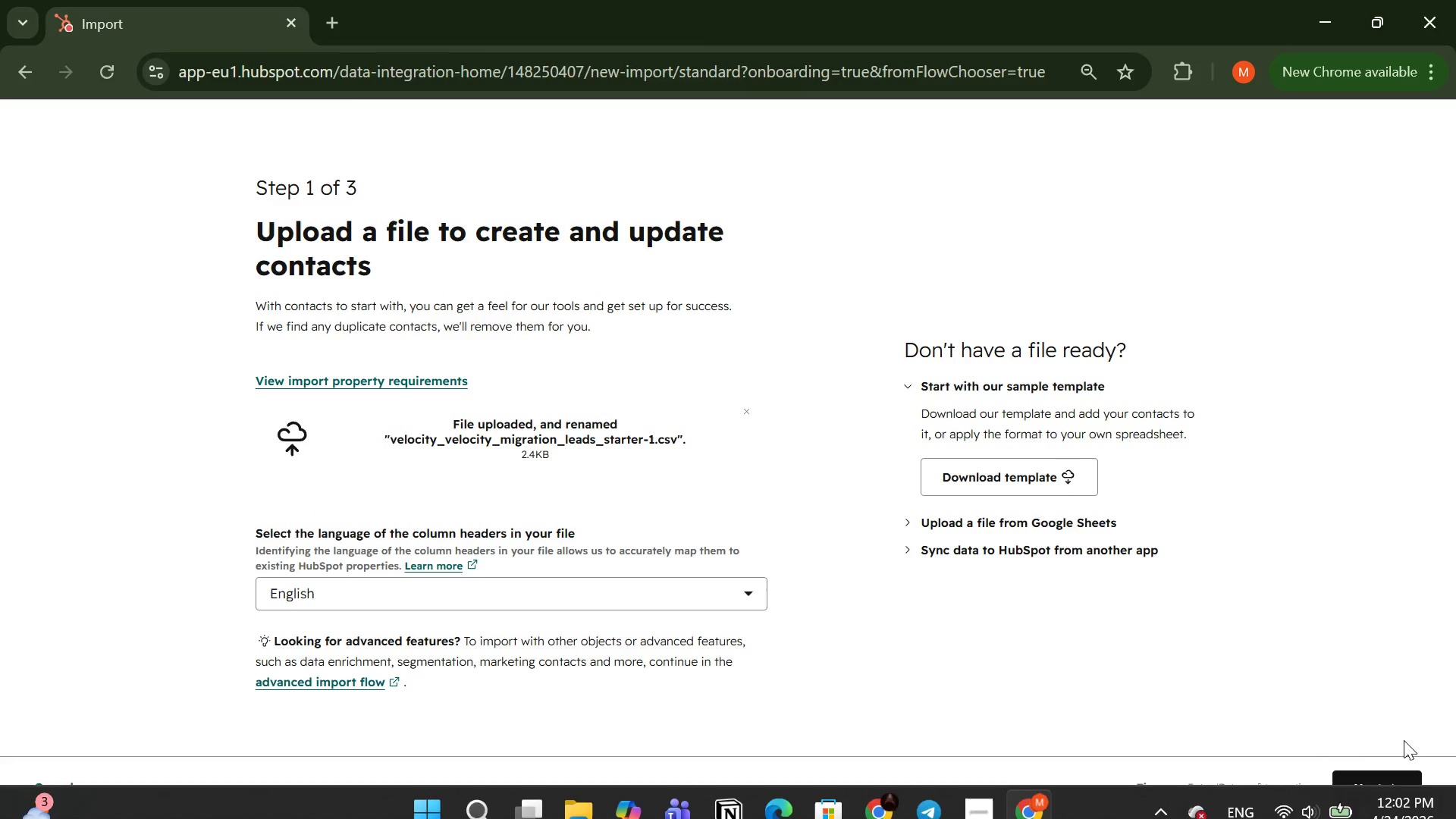 
mouse_move([1309, 779])
 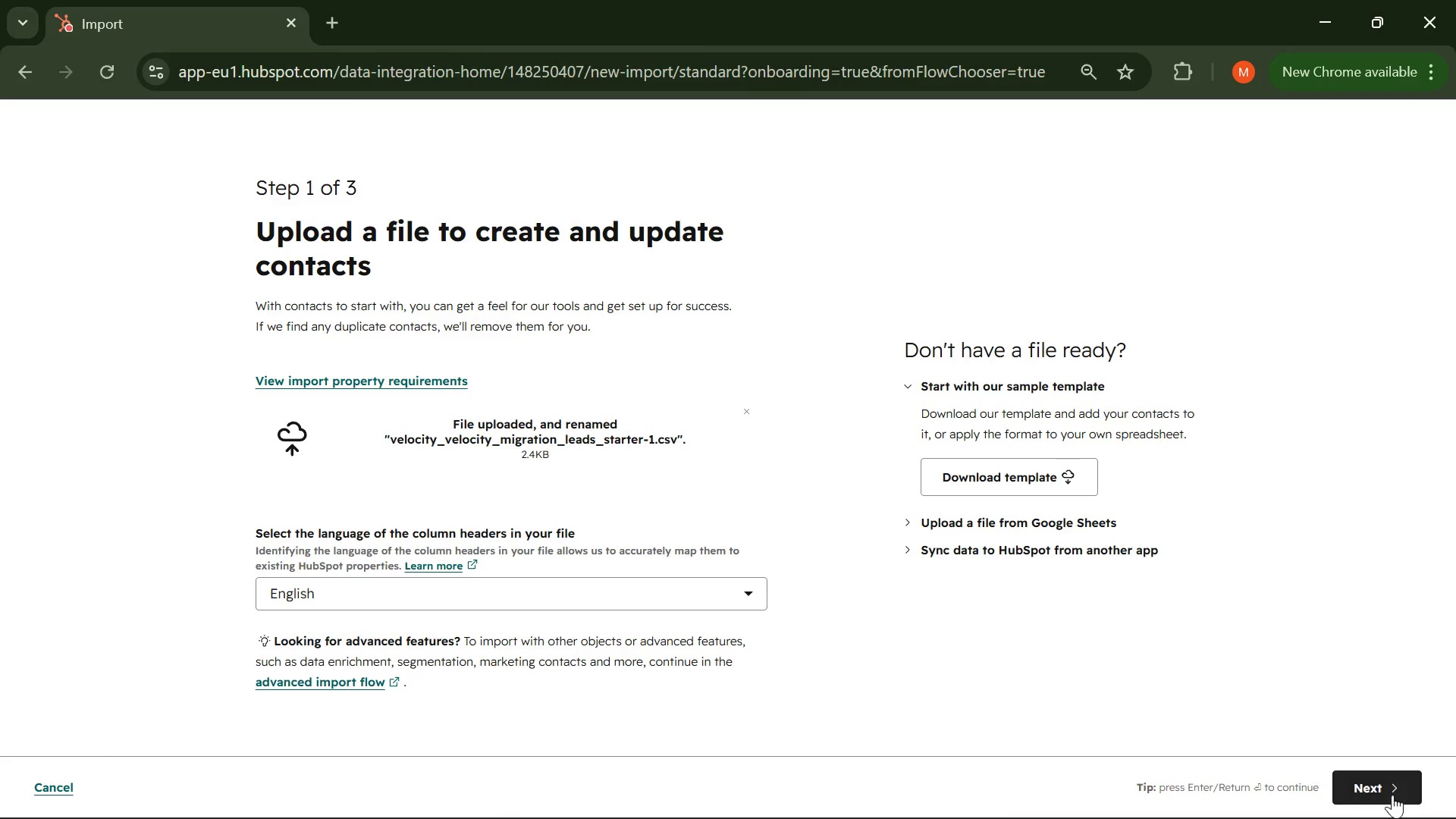 
left_click([1392, 795])
 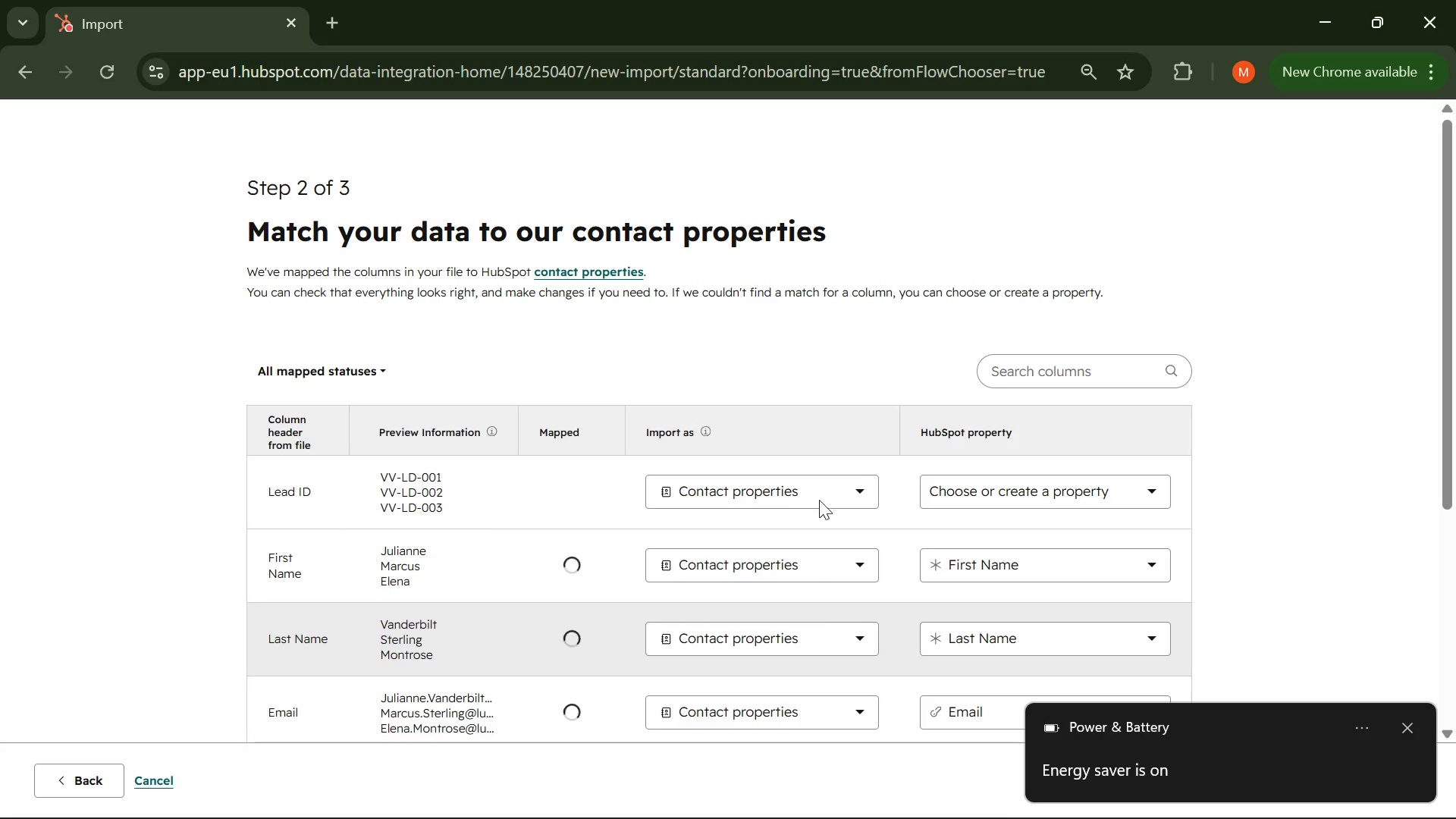 
scroll: coordinate [764, 428], scroll_direction: down, amount: 1.0
 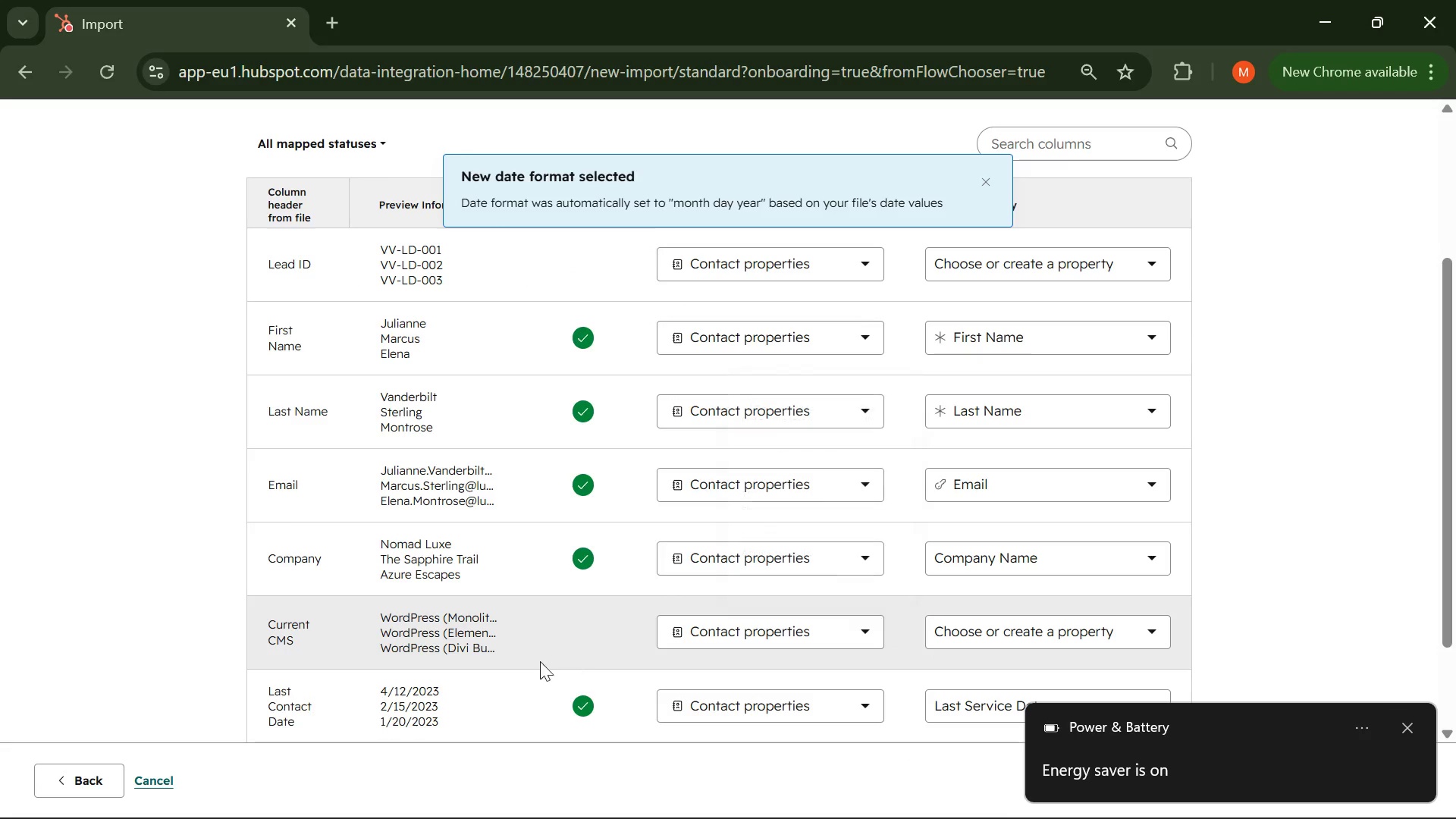 
left_click([969, 632])
 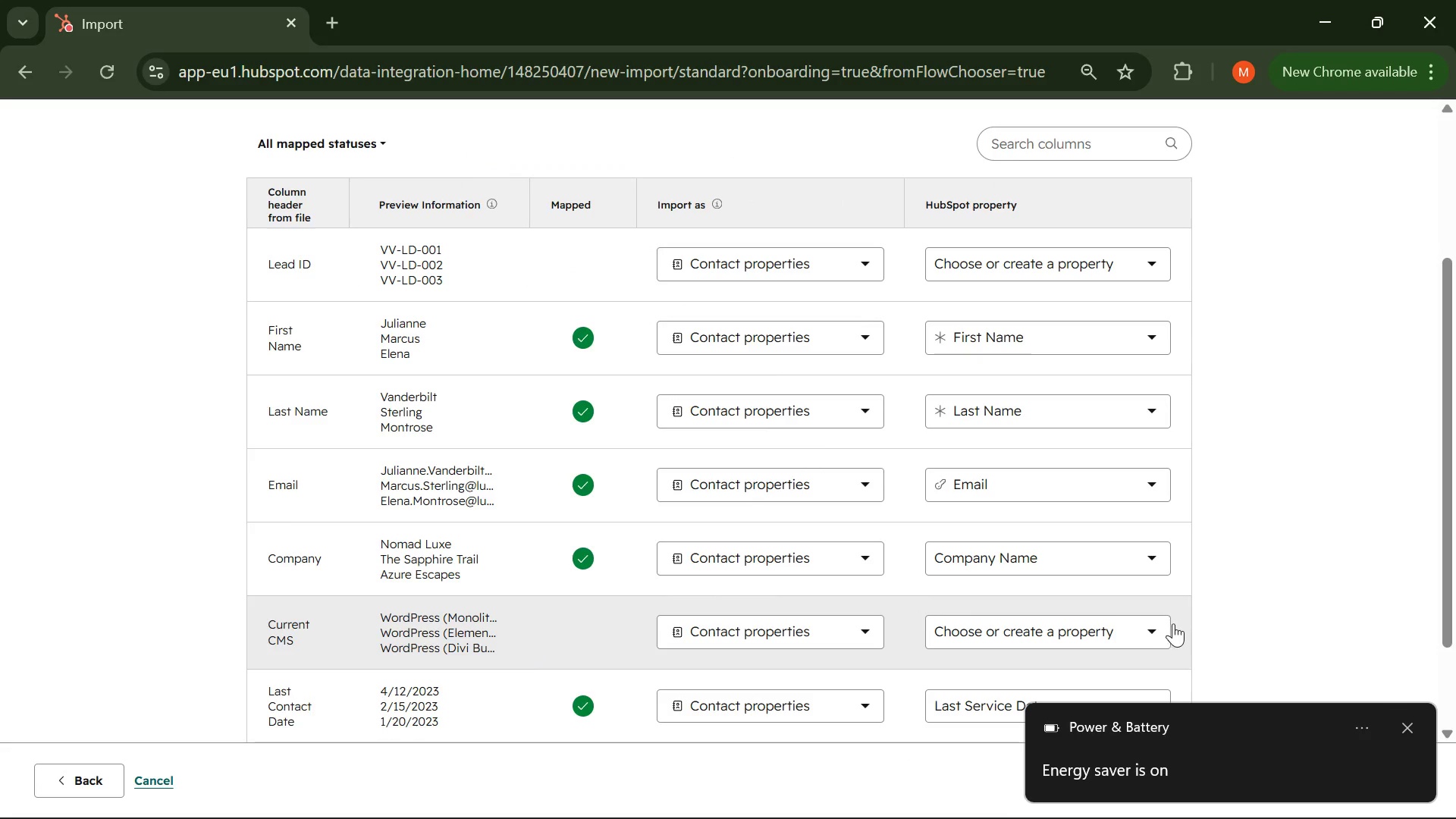 
left_click([1144, 632])
 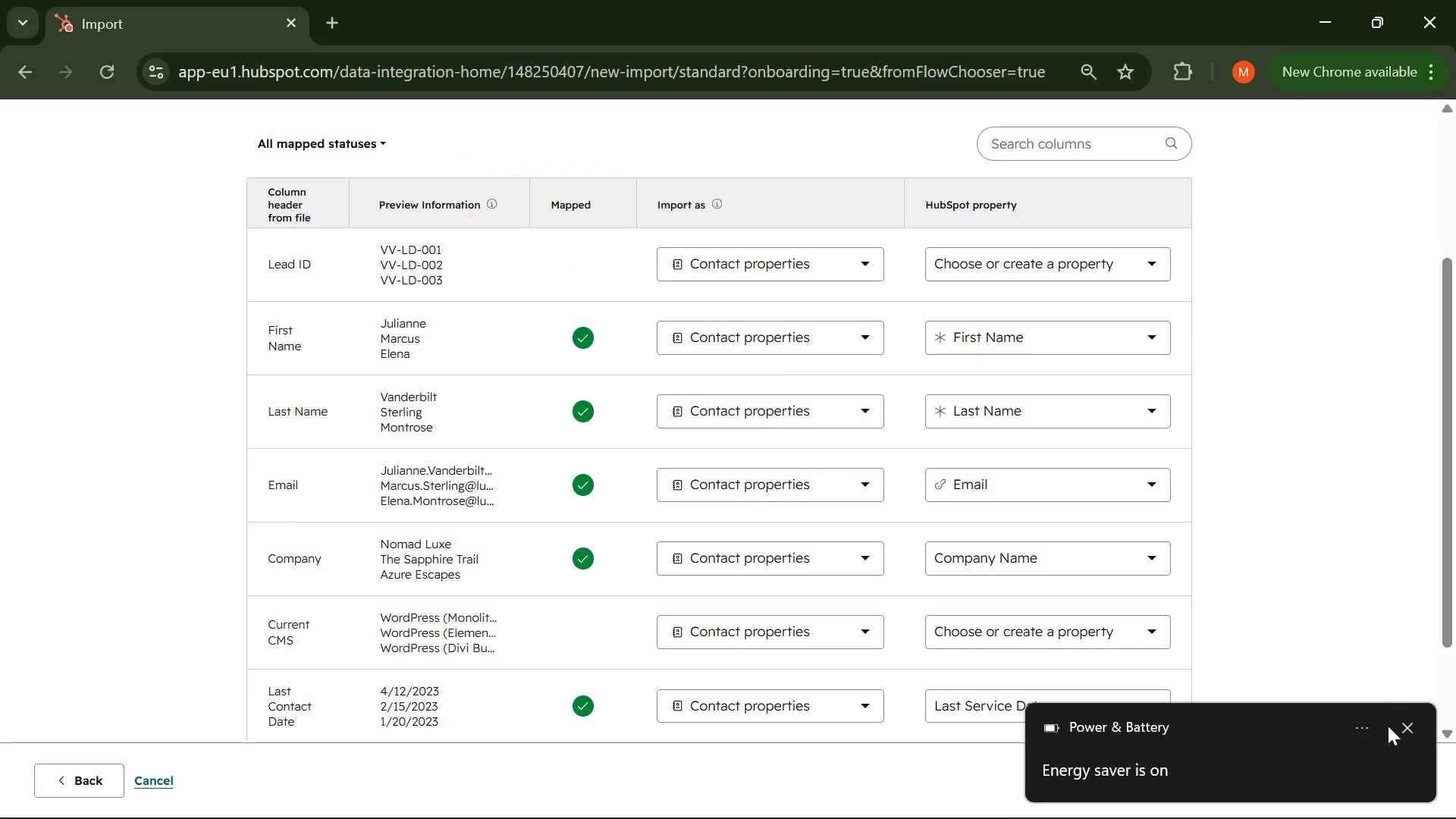 
left_click([1410, 724])
 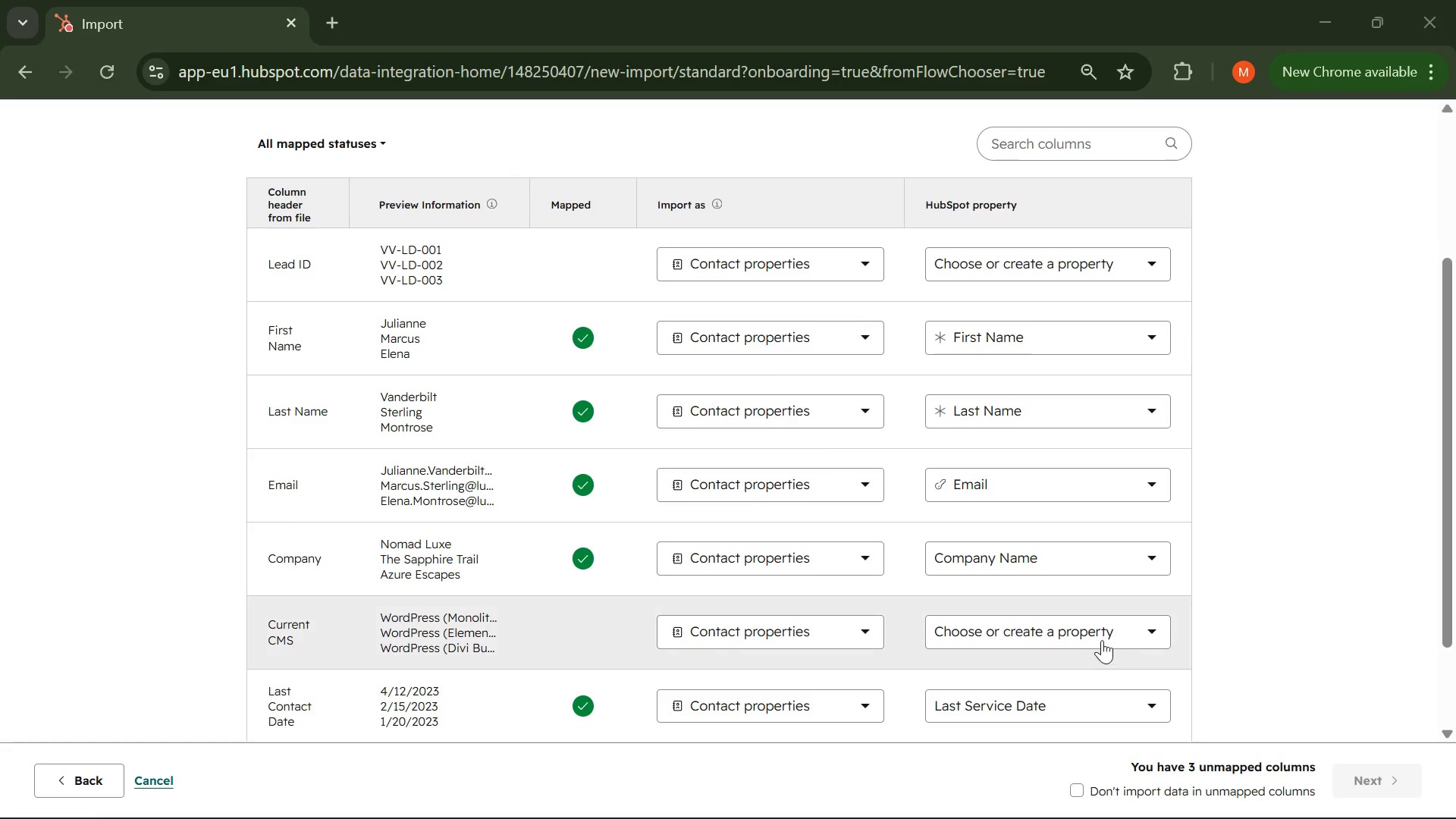 
left_click([1112, 630])
 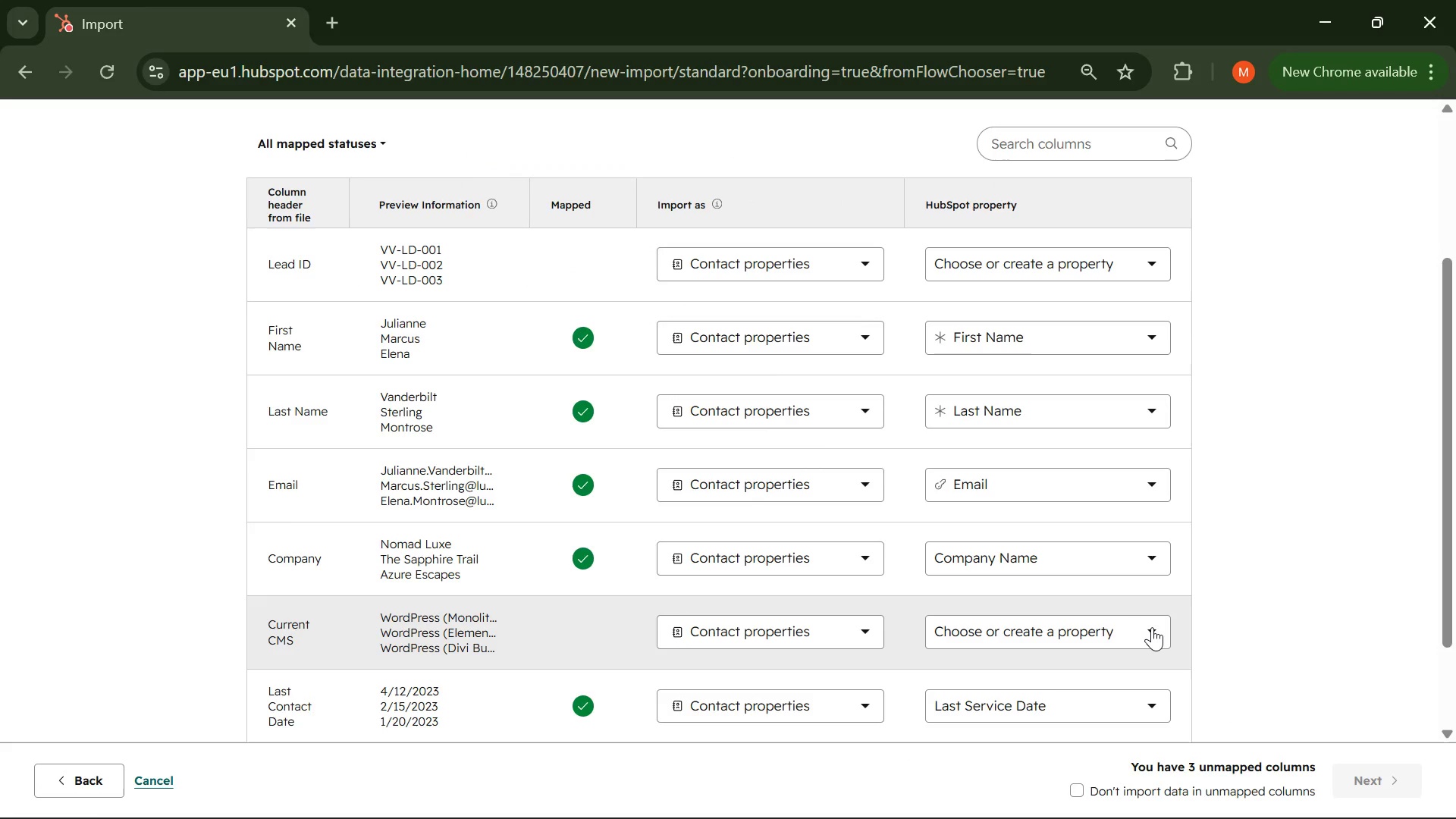 
double_click([1152, 627])
 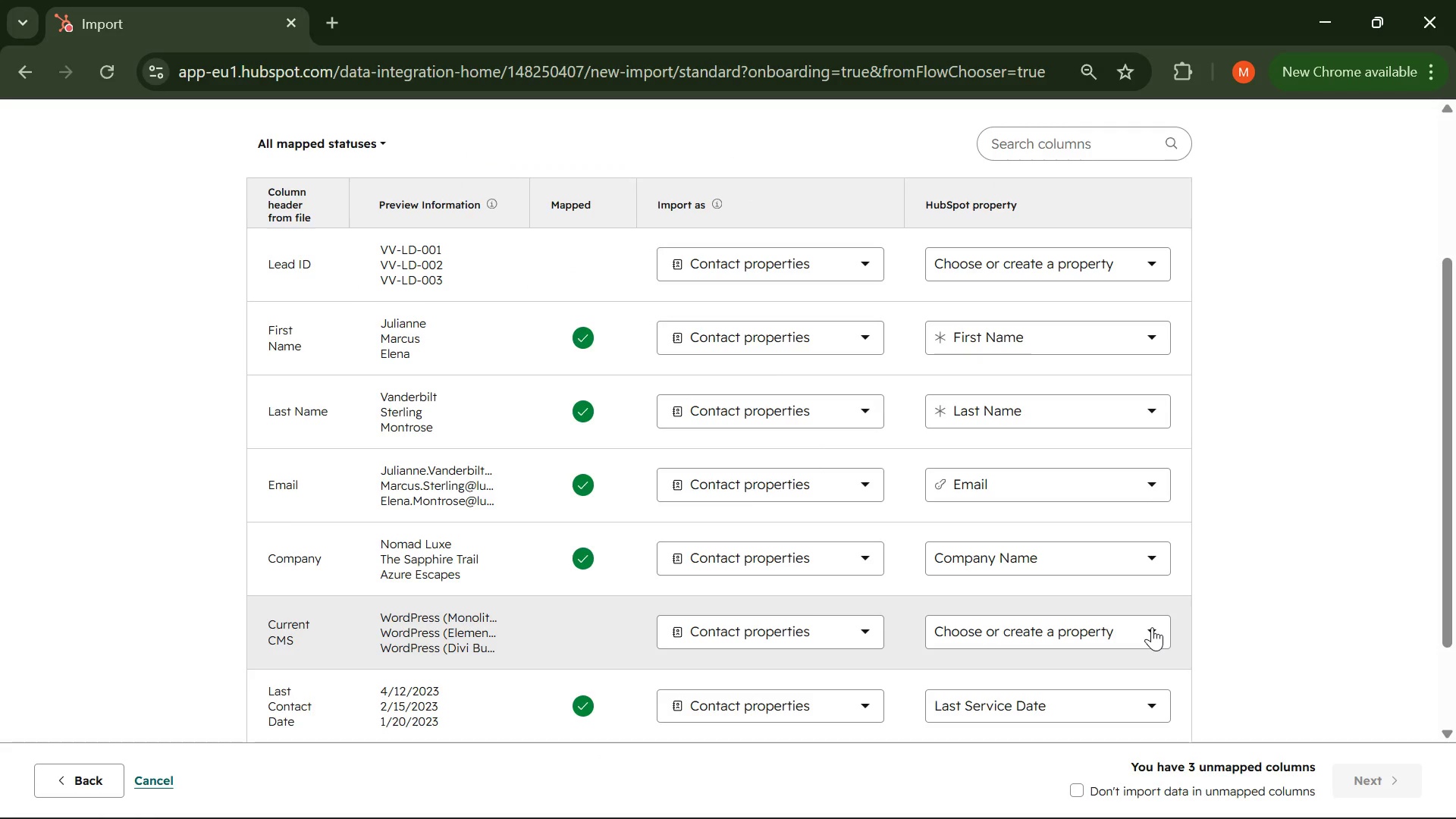 
triple_click([1152, 627])
 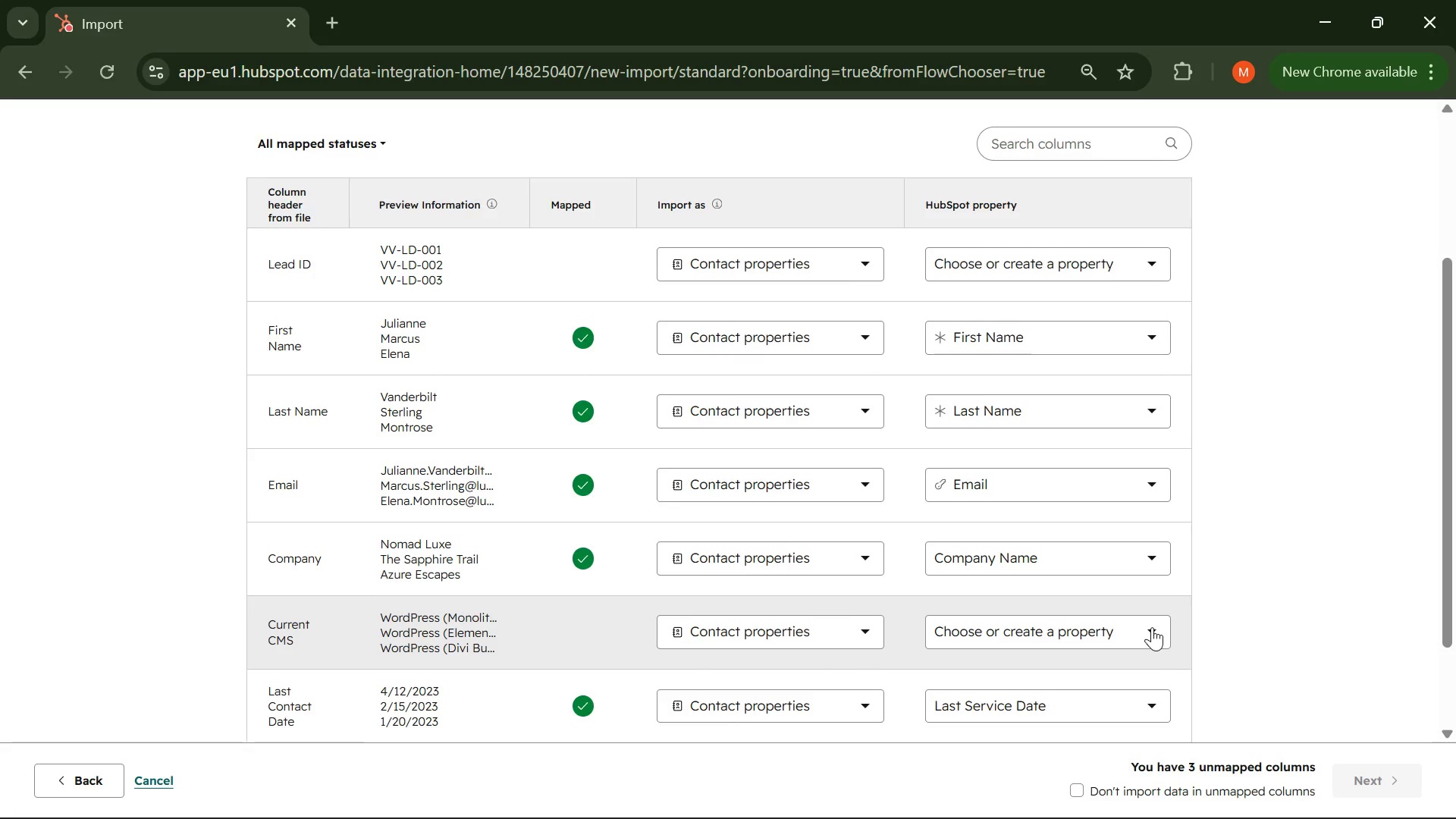 
scroll: coordinate [1142, 657], scroll_direction: down, amount: 7.0
 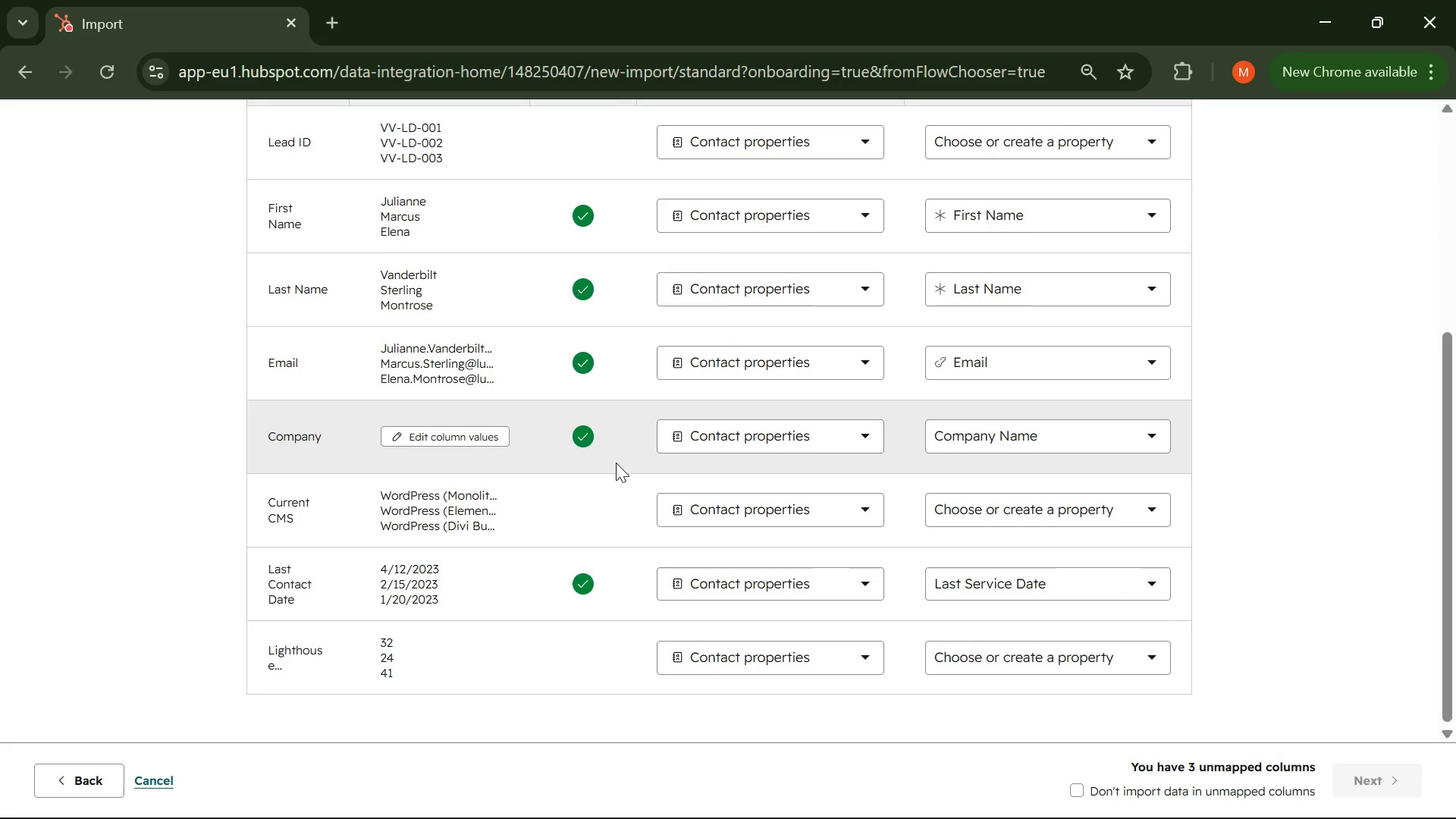 
scroll: coordinate [616, 463], scroll_direction: up, amount: 1.0
 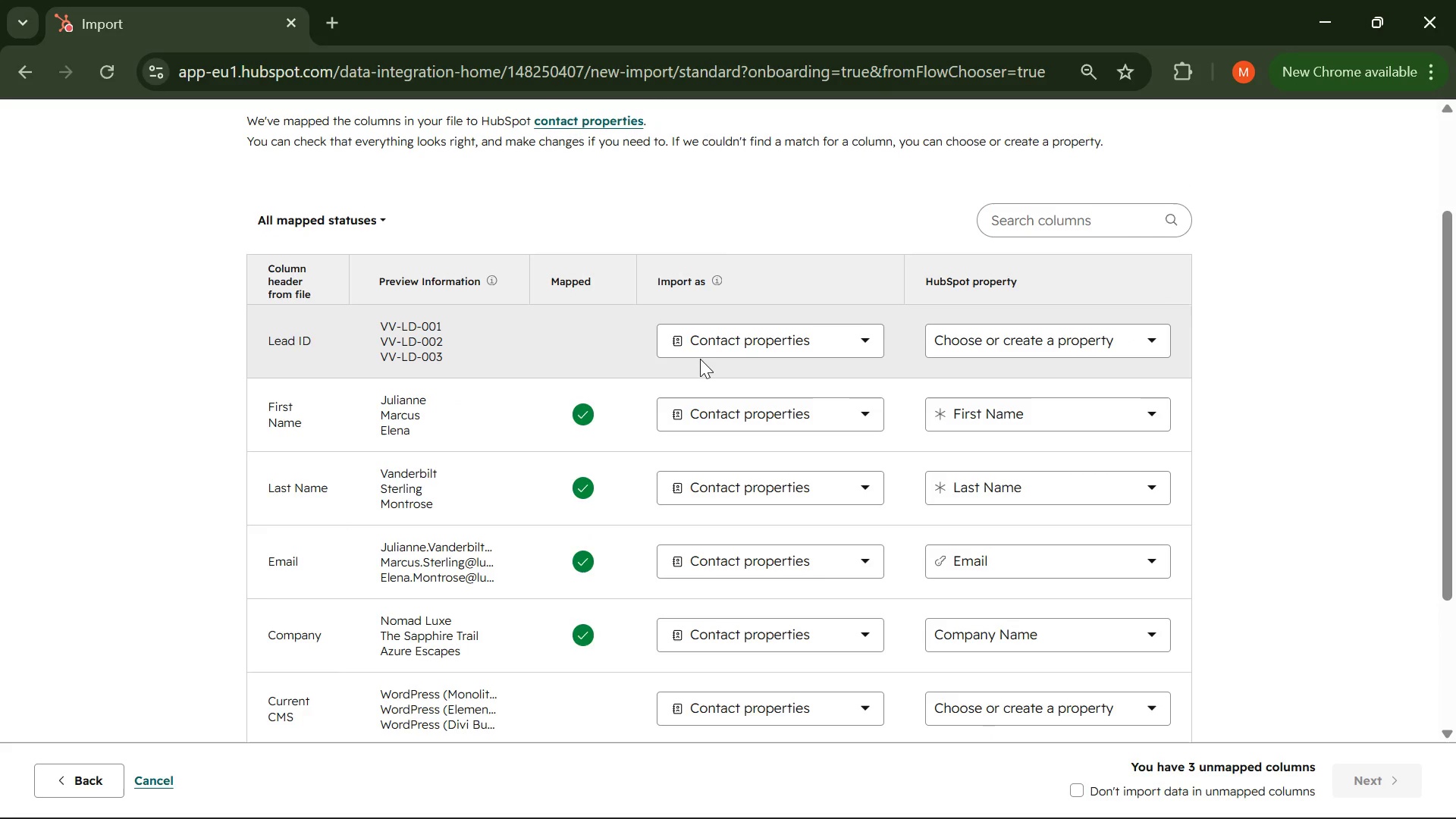 
wait(563.22)
 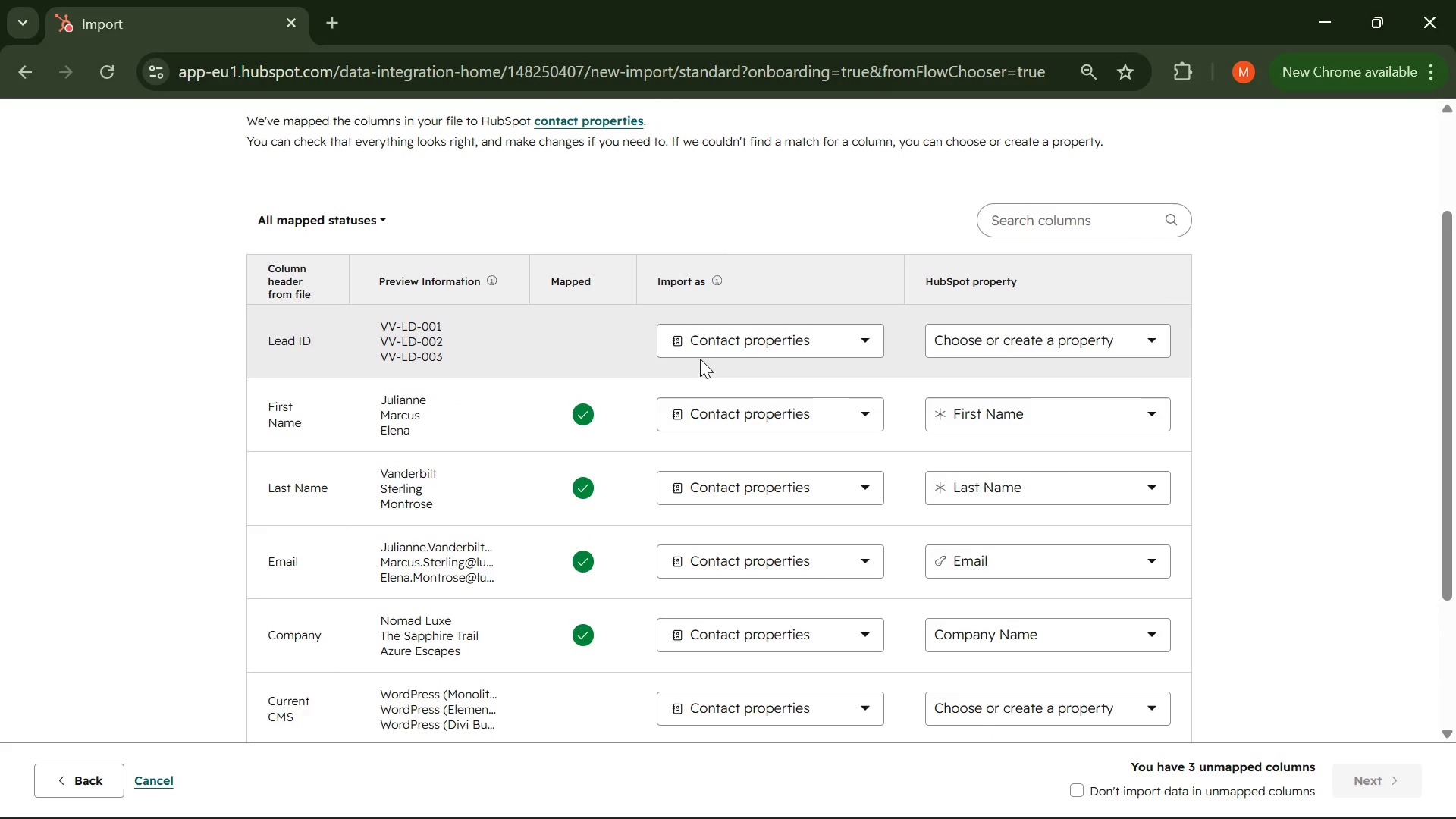 
left_click([1018, 317])
 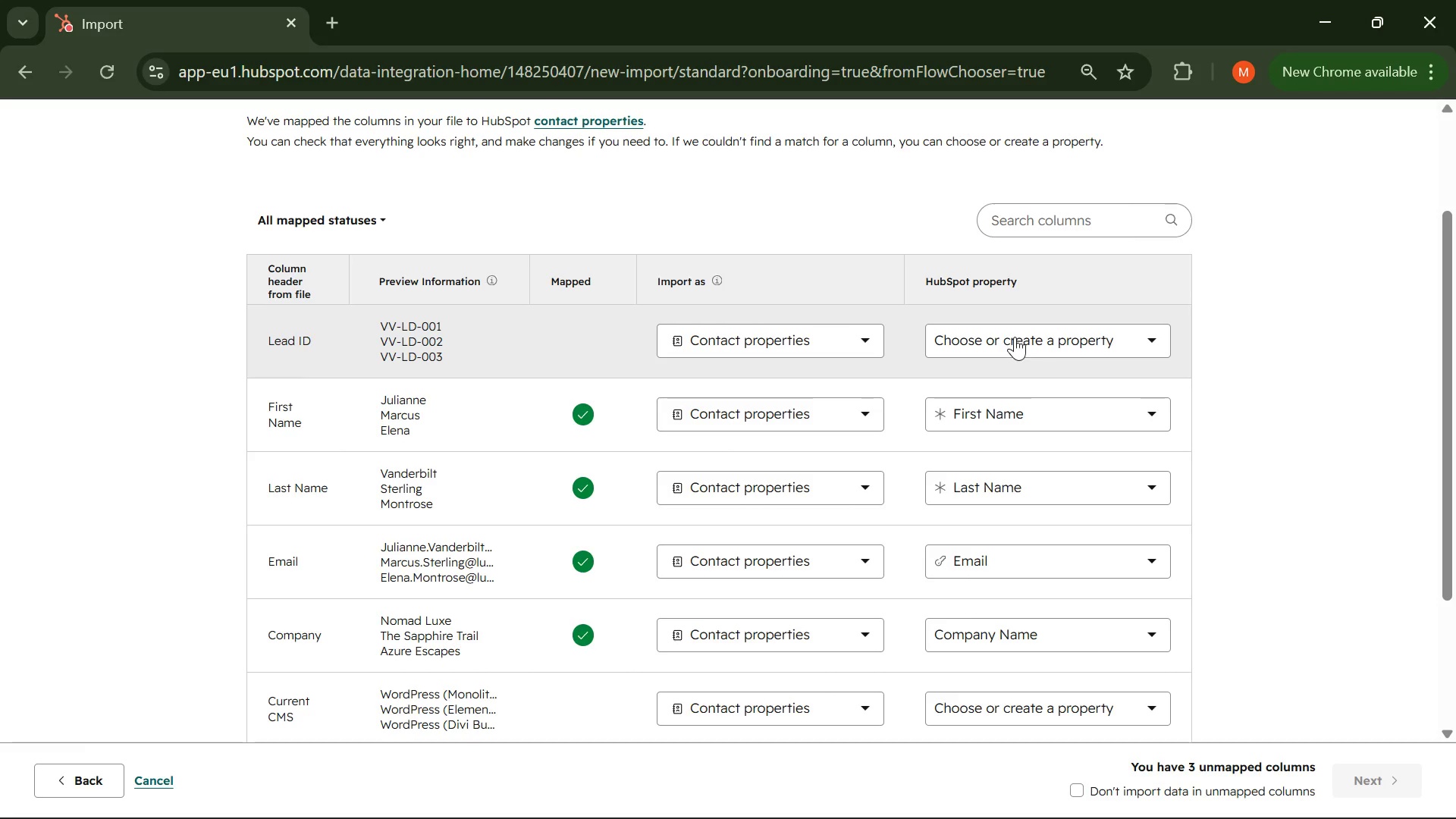 
left_click([1015, 337])
 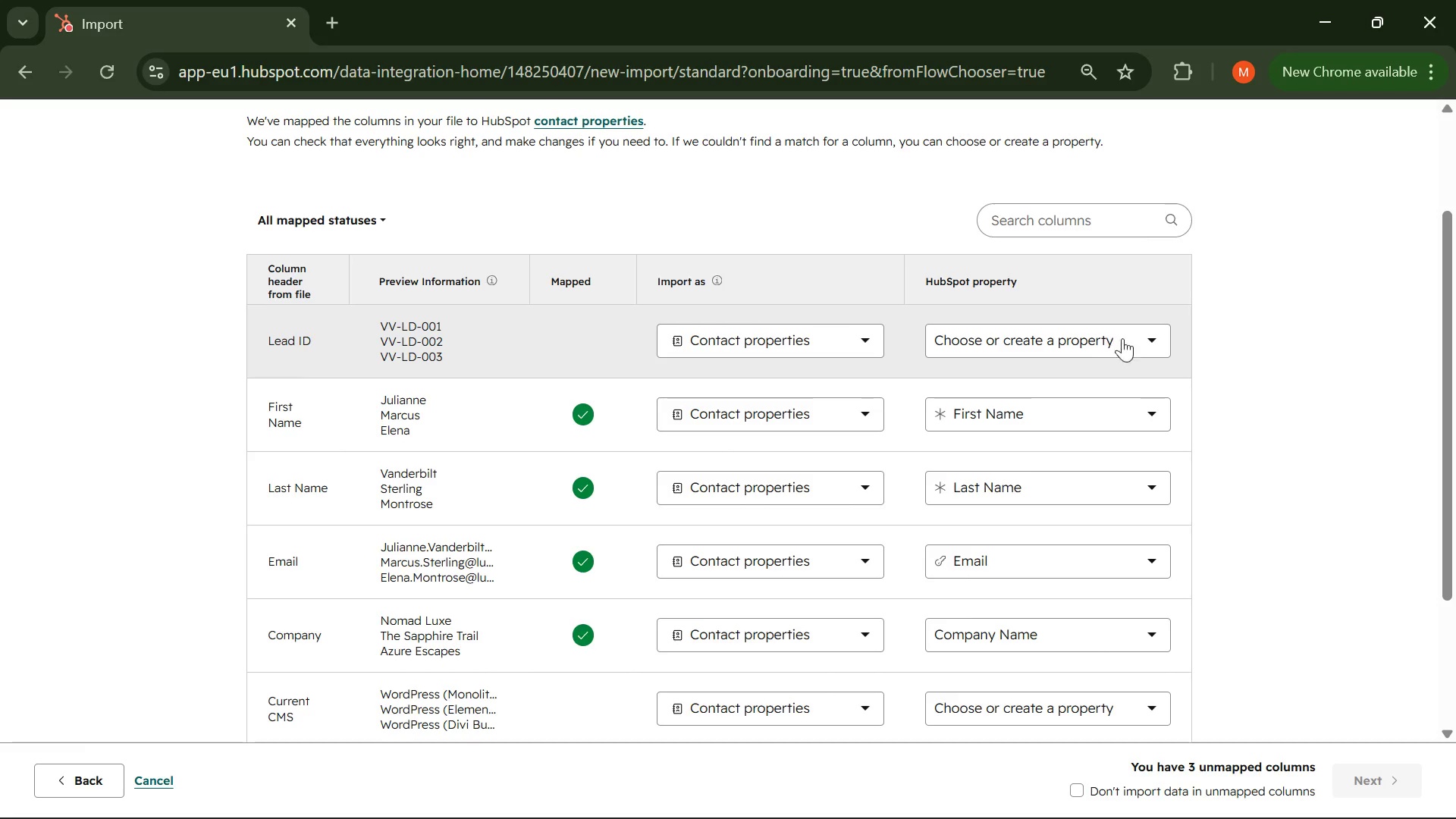 
left_click([1145, 339])
 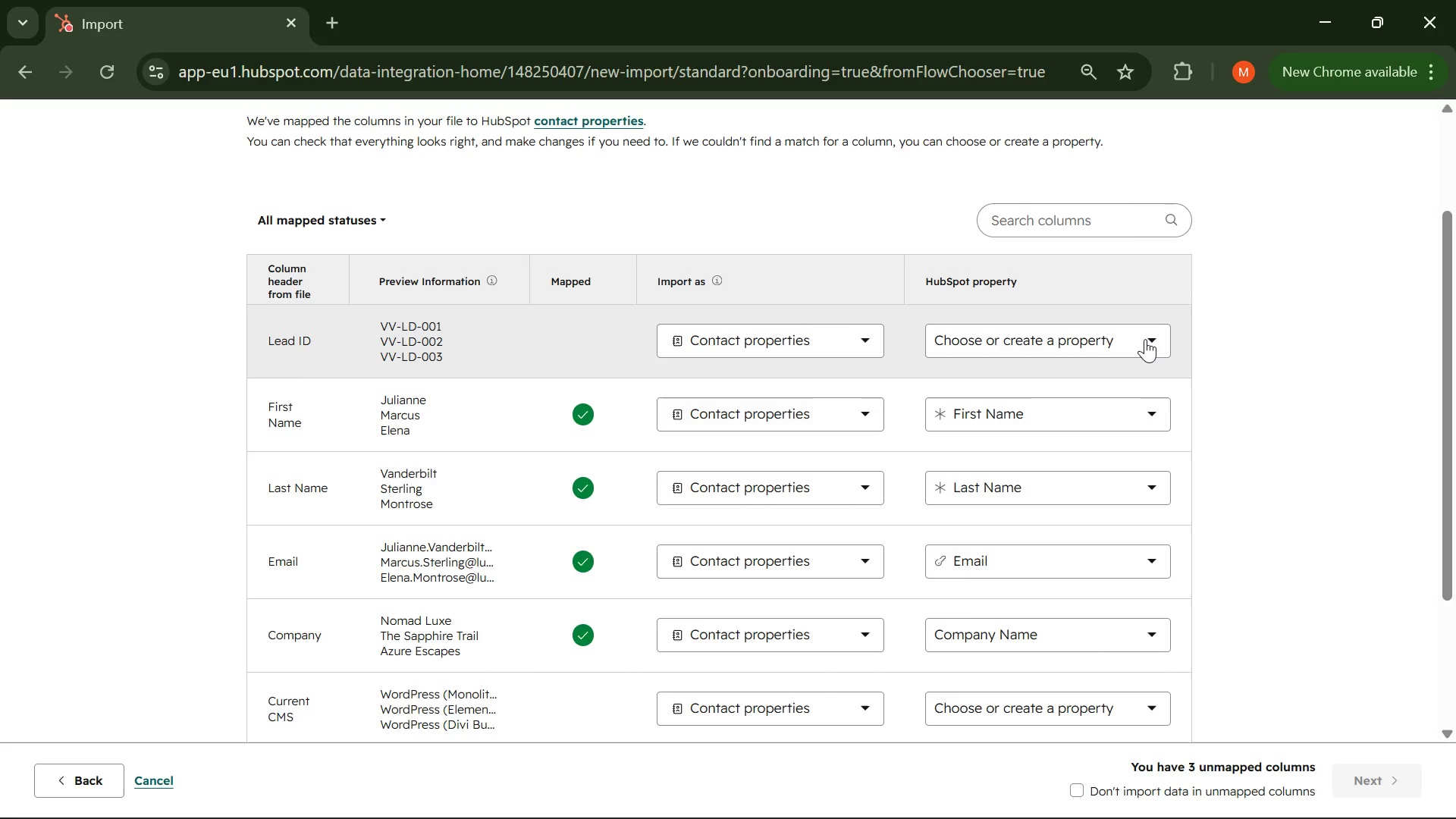 
left_click([1145, 339])
 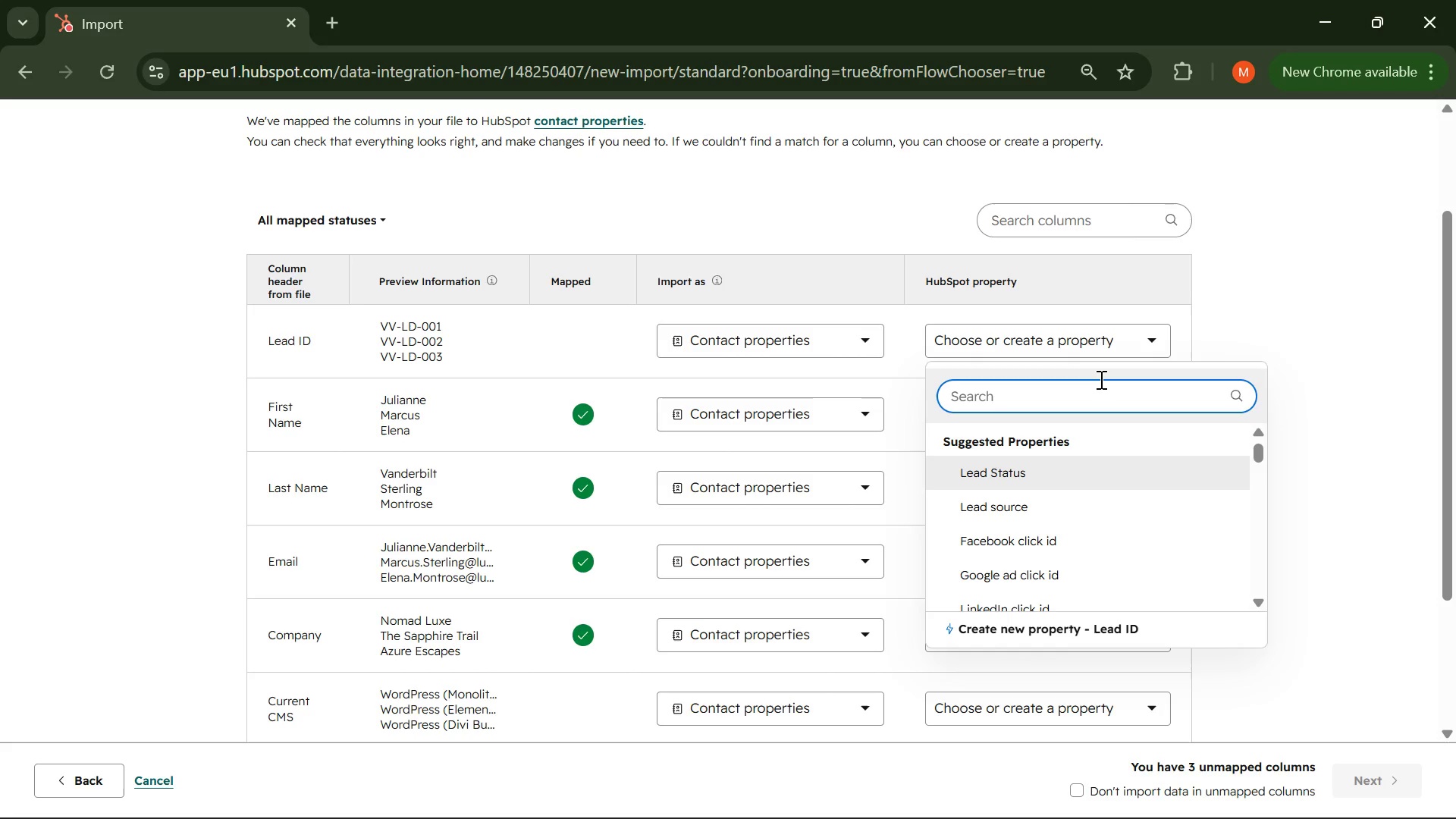 
wait(5.28)
 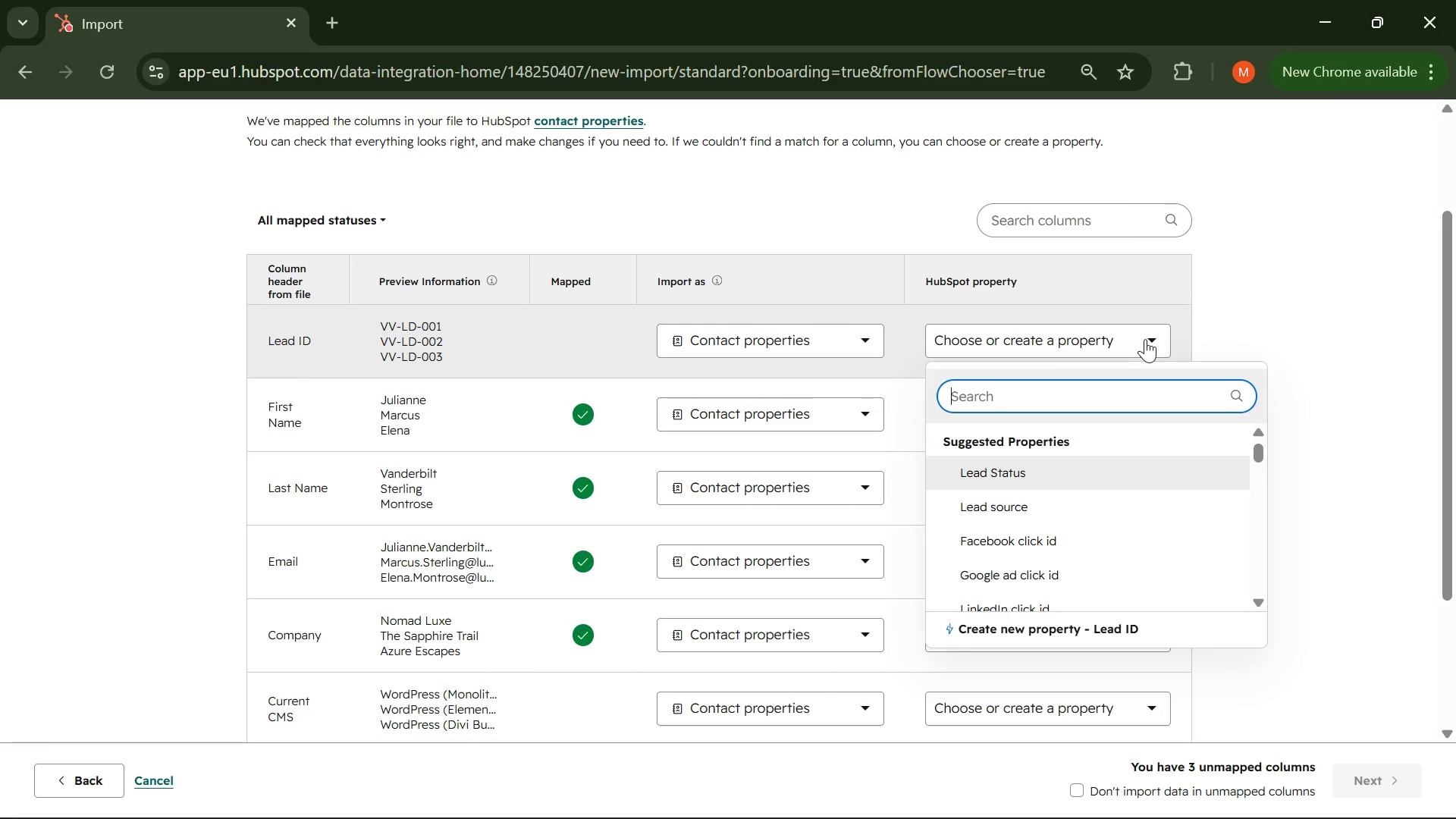 
type(ID)
 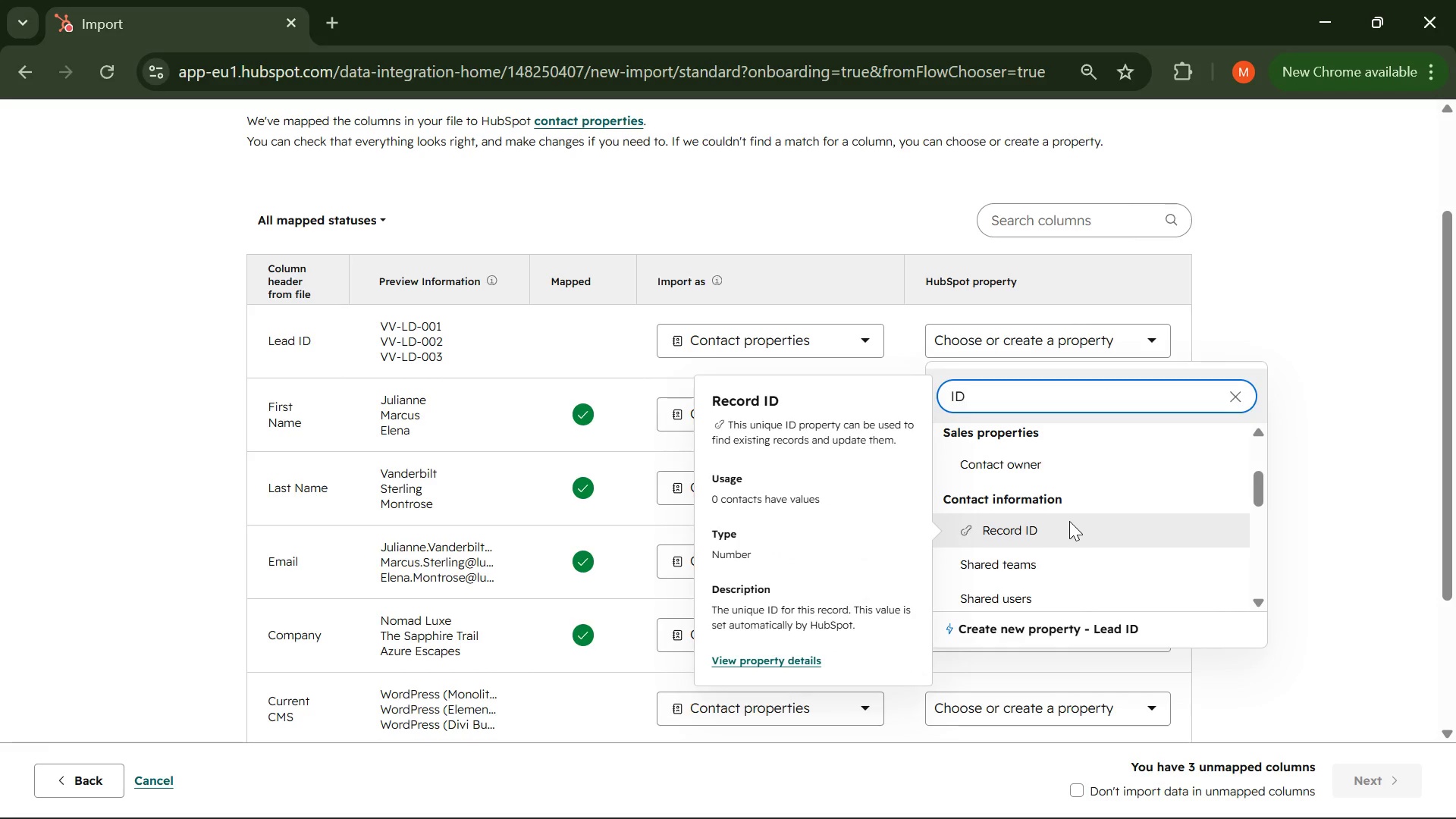 
wait(11.26)
 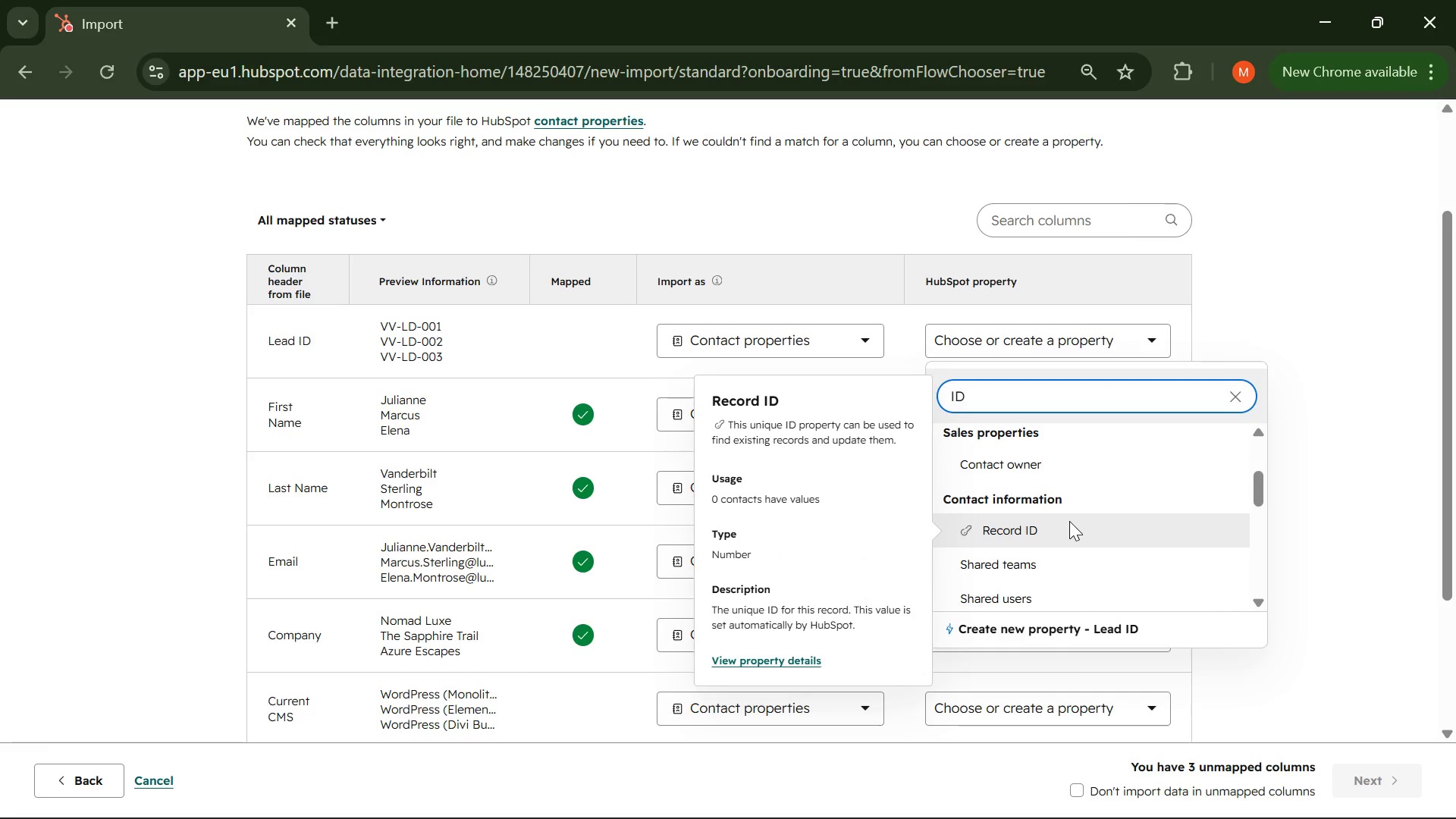 
left_click([1102, 629])
 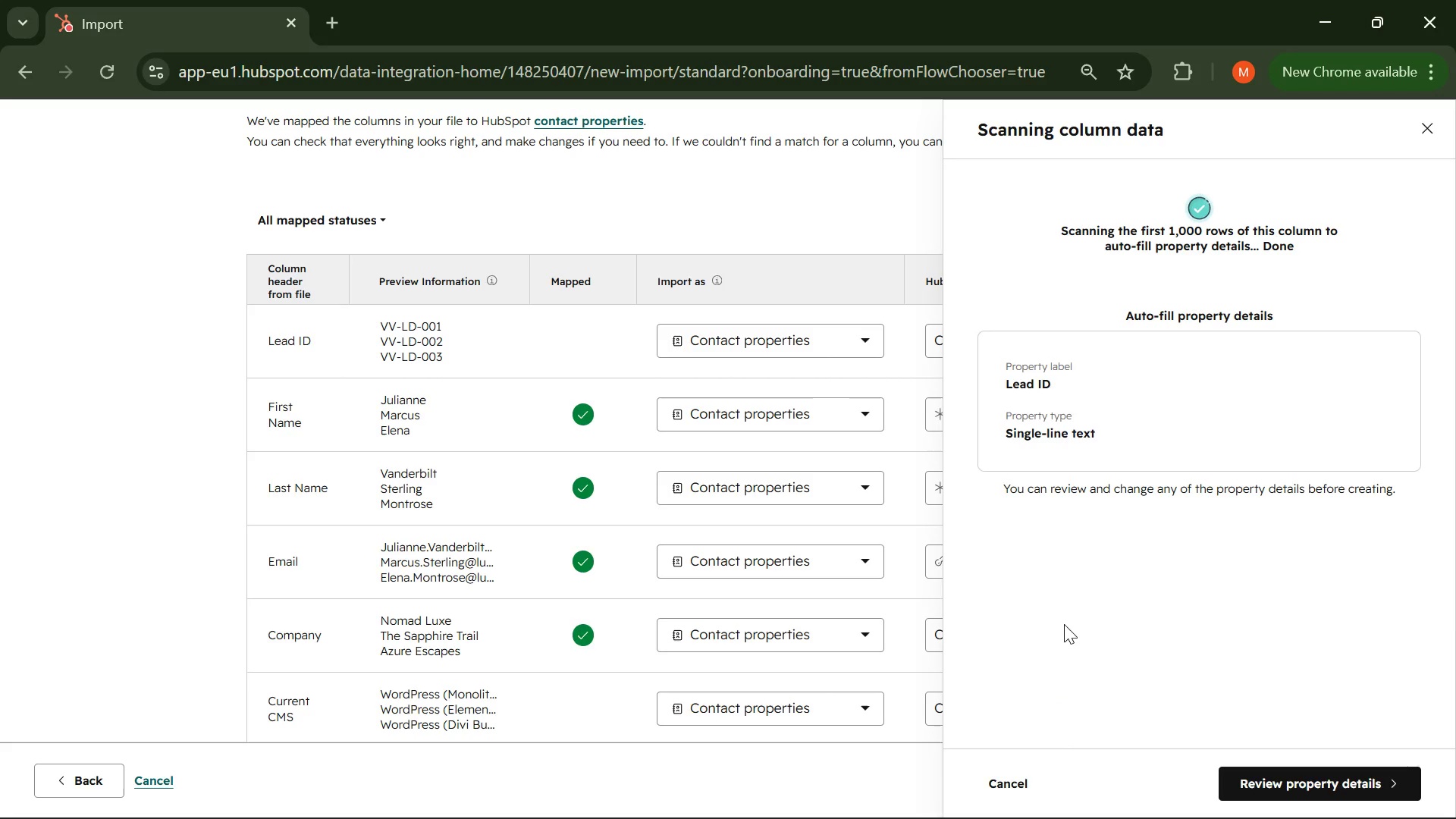 
wait(10.08)
 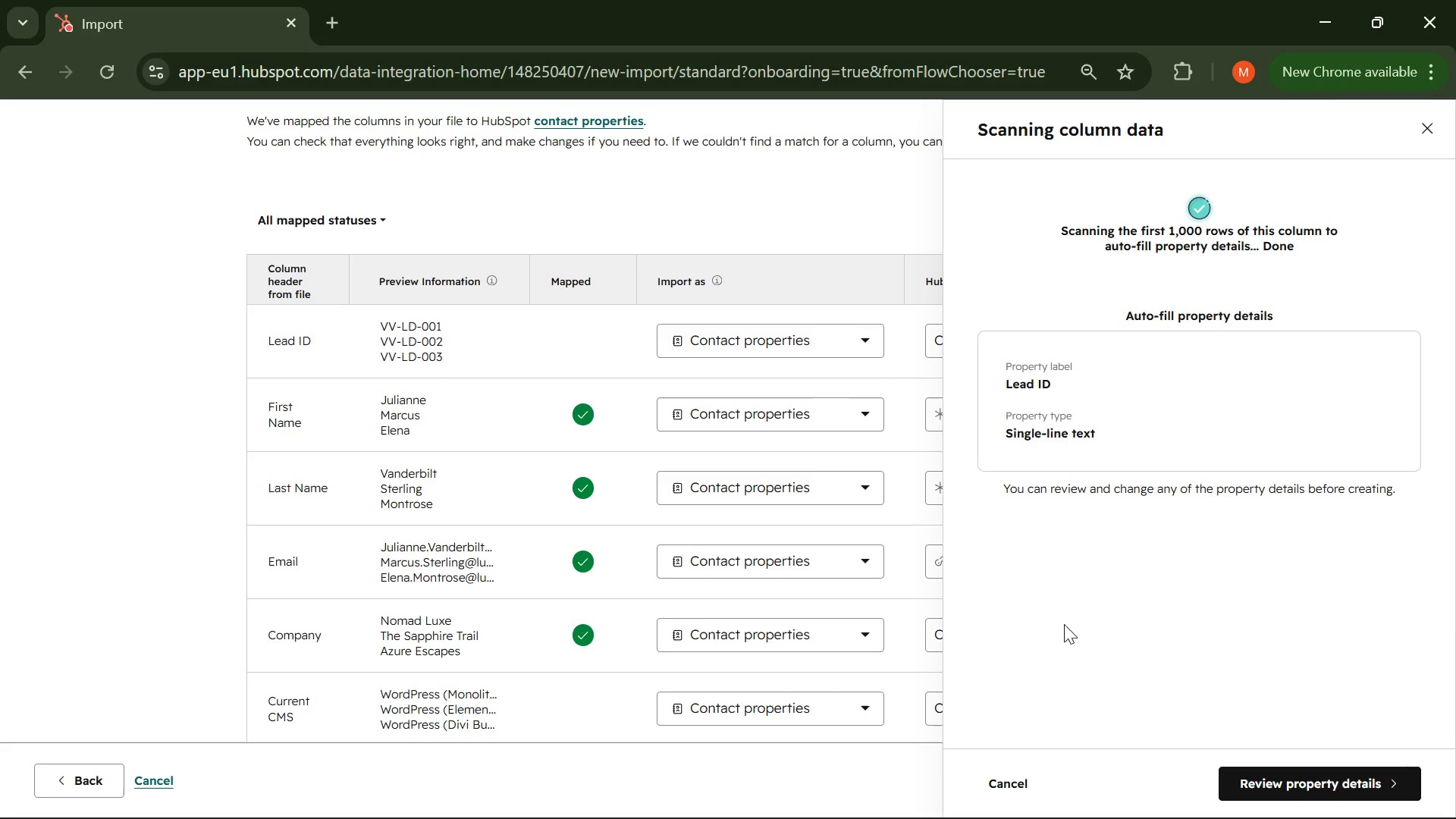 
left_click([1304, 793])
 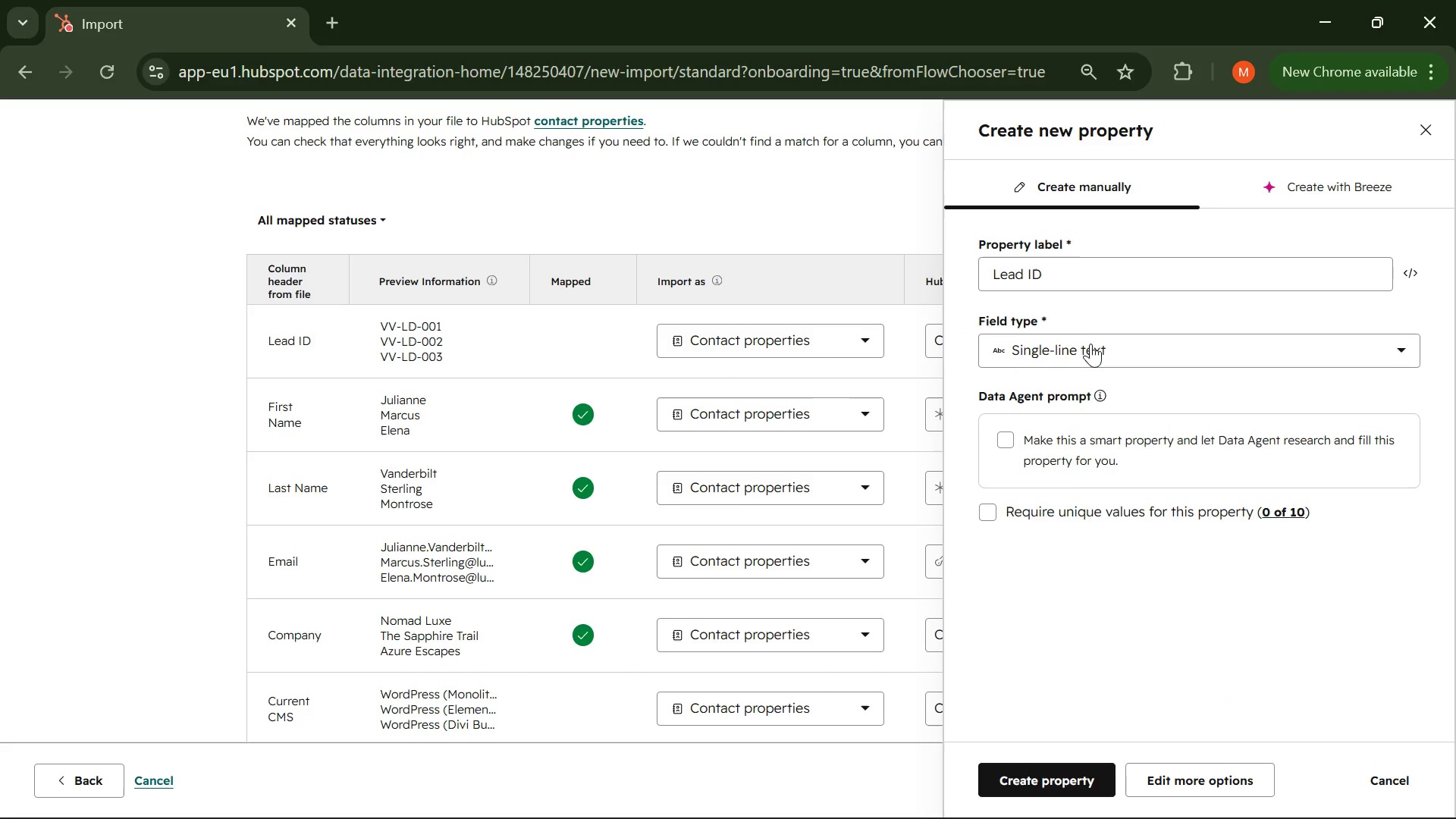 
wait(5.53)
 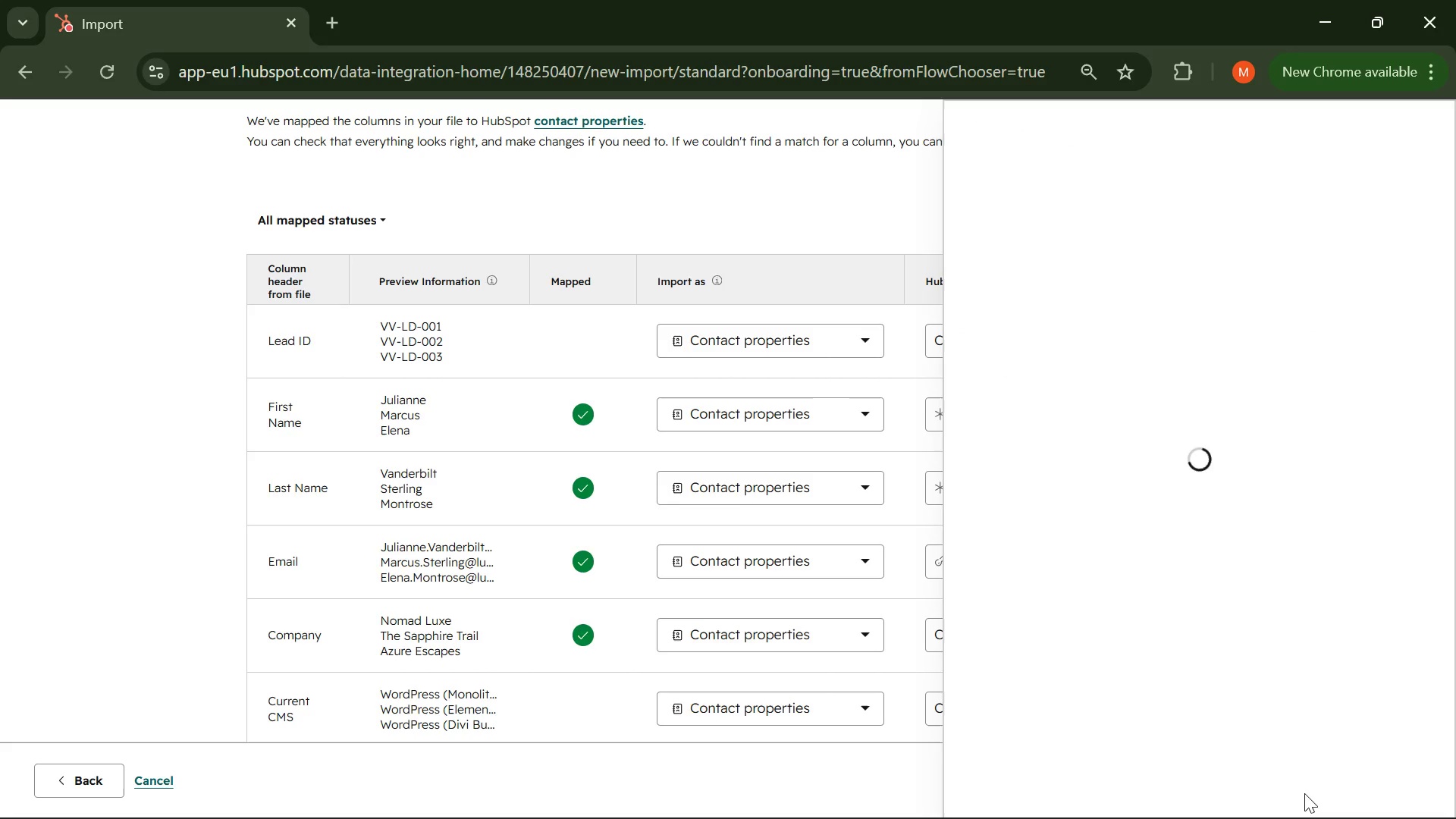 
left_click([1062, 783])
 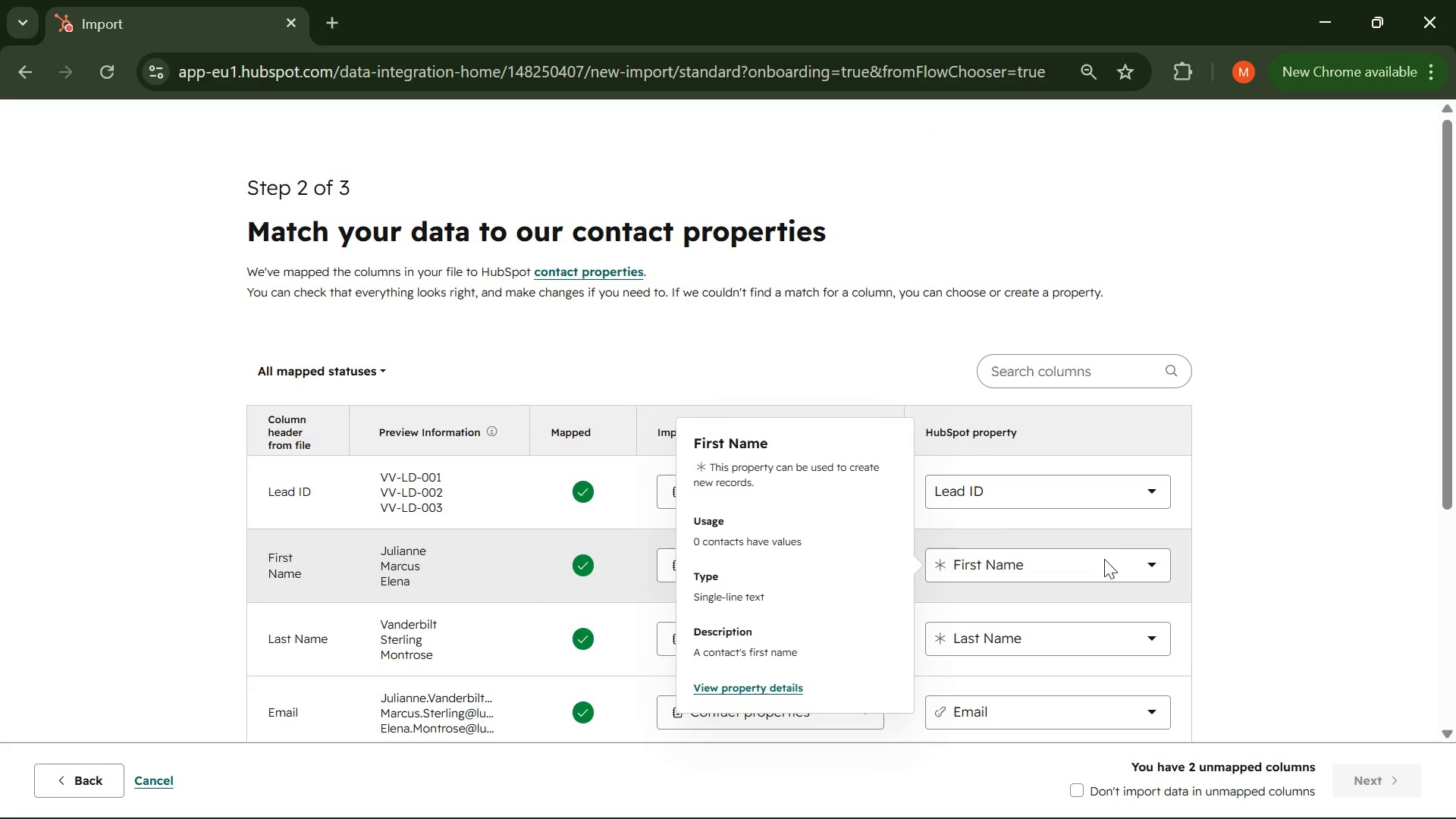 
left_click([1254, 448])
 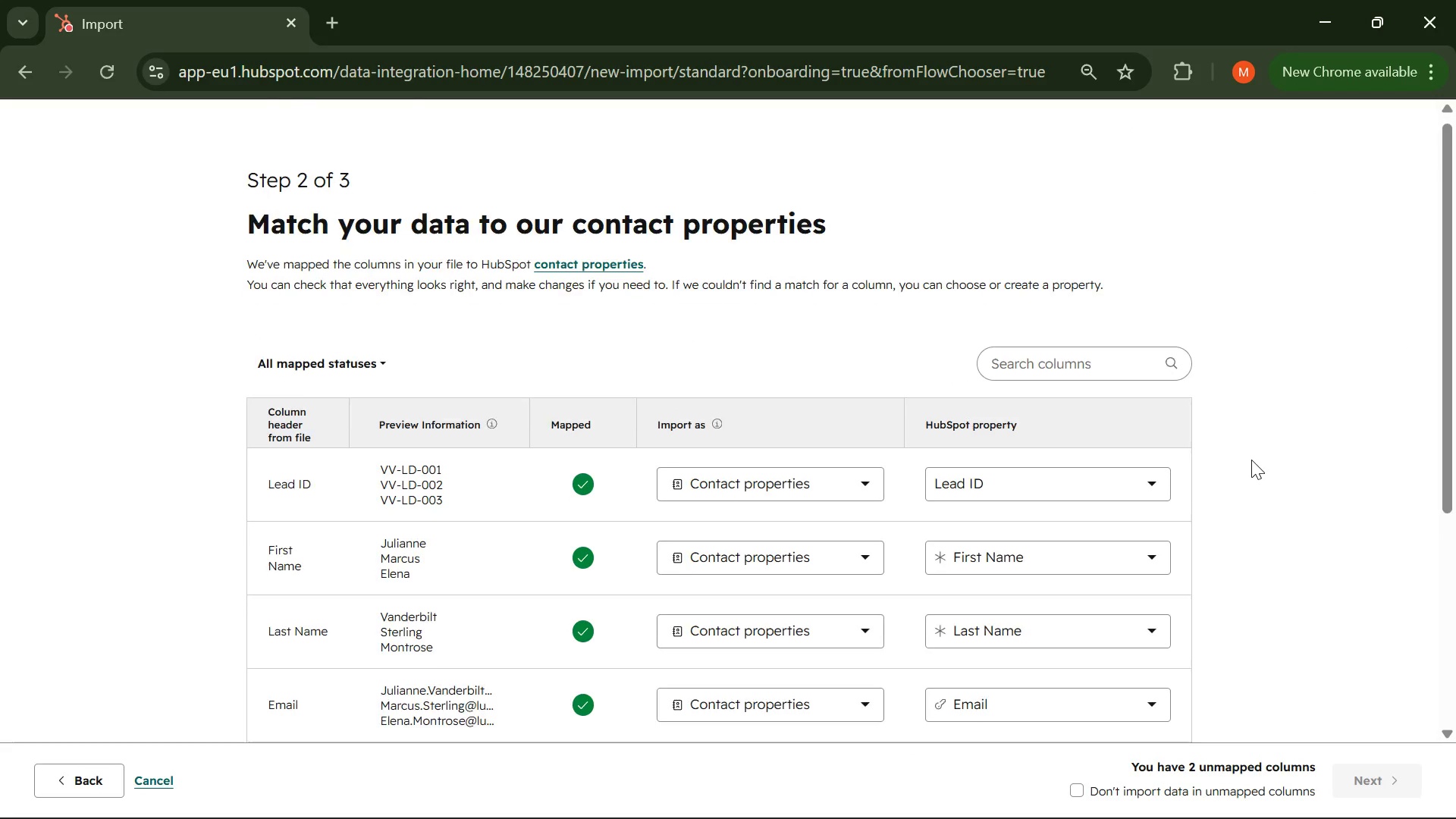 
scroll: coordinate [1251, 460], scroll_direction: down, amount: 2.0
 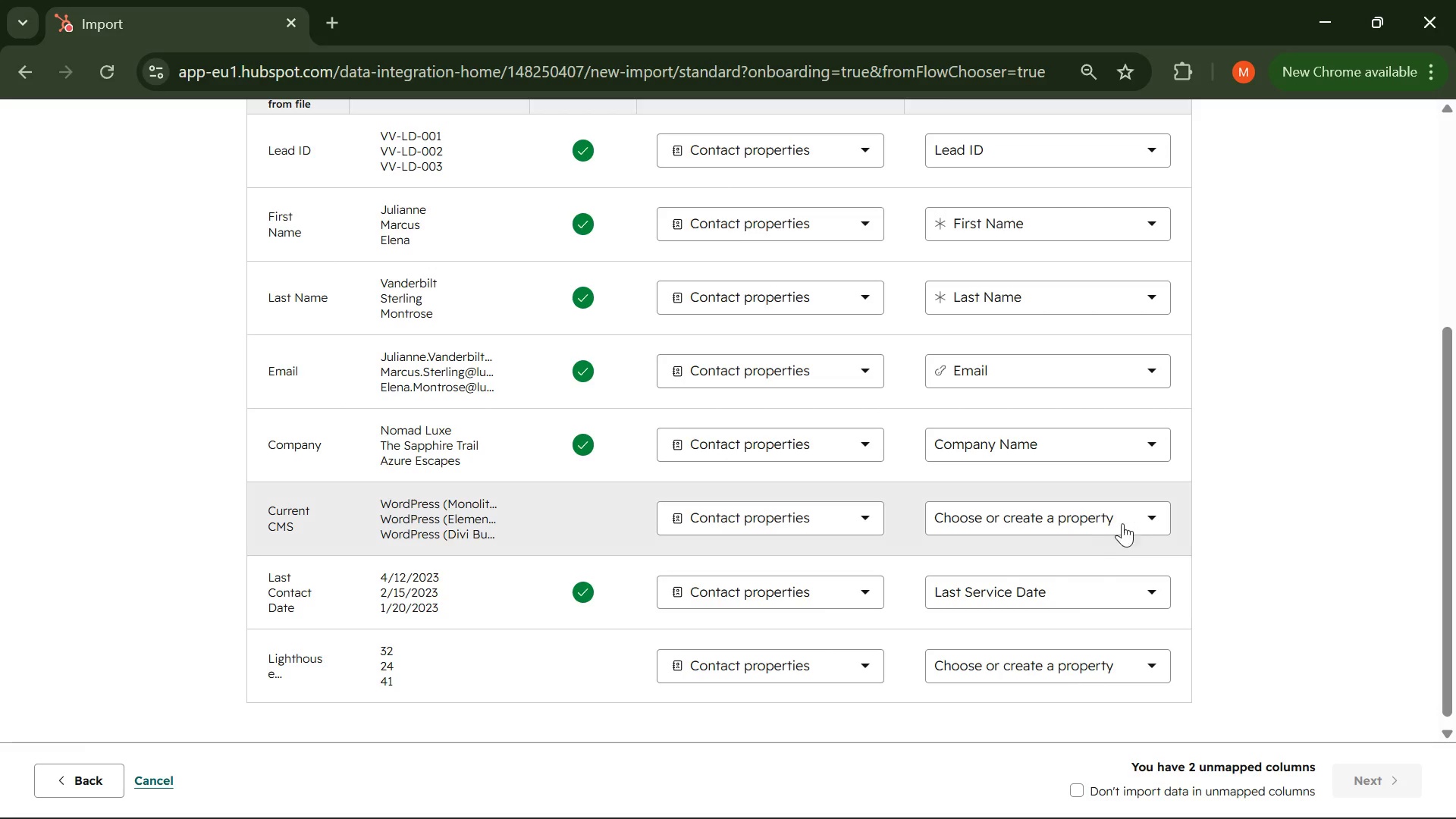 
left_click([1097, 530])
 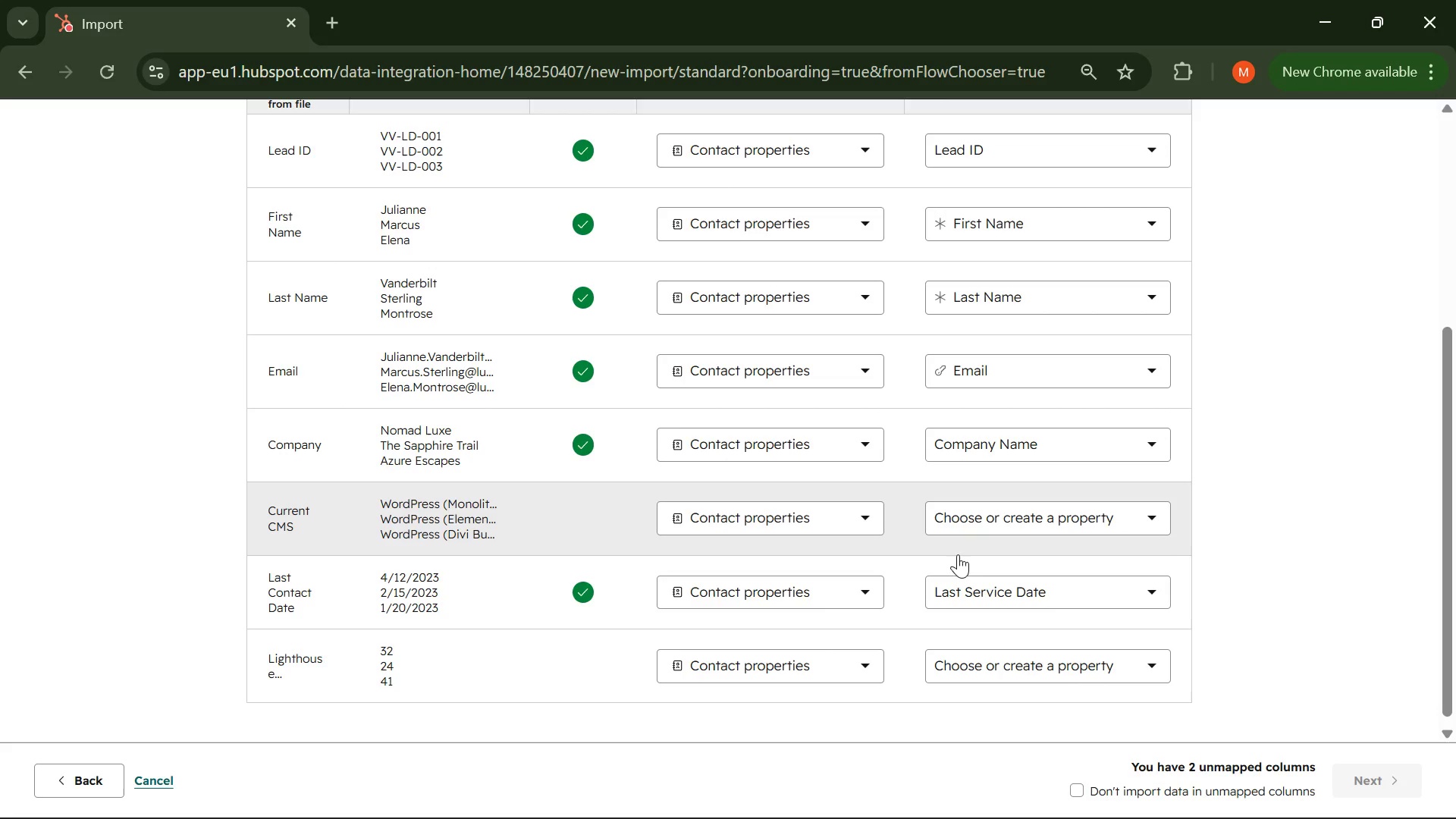 
mouse_move([996, 541])
 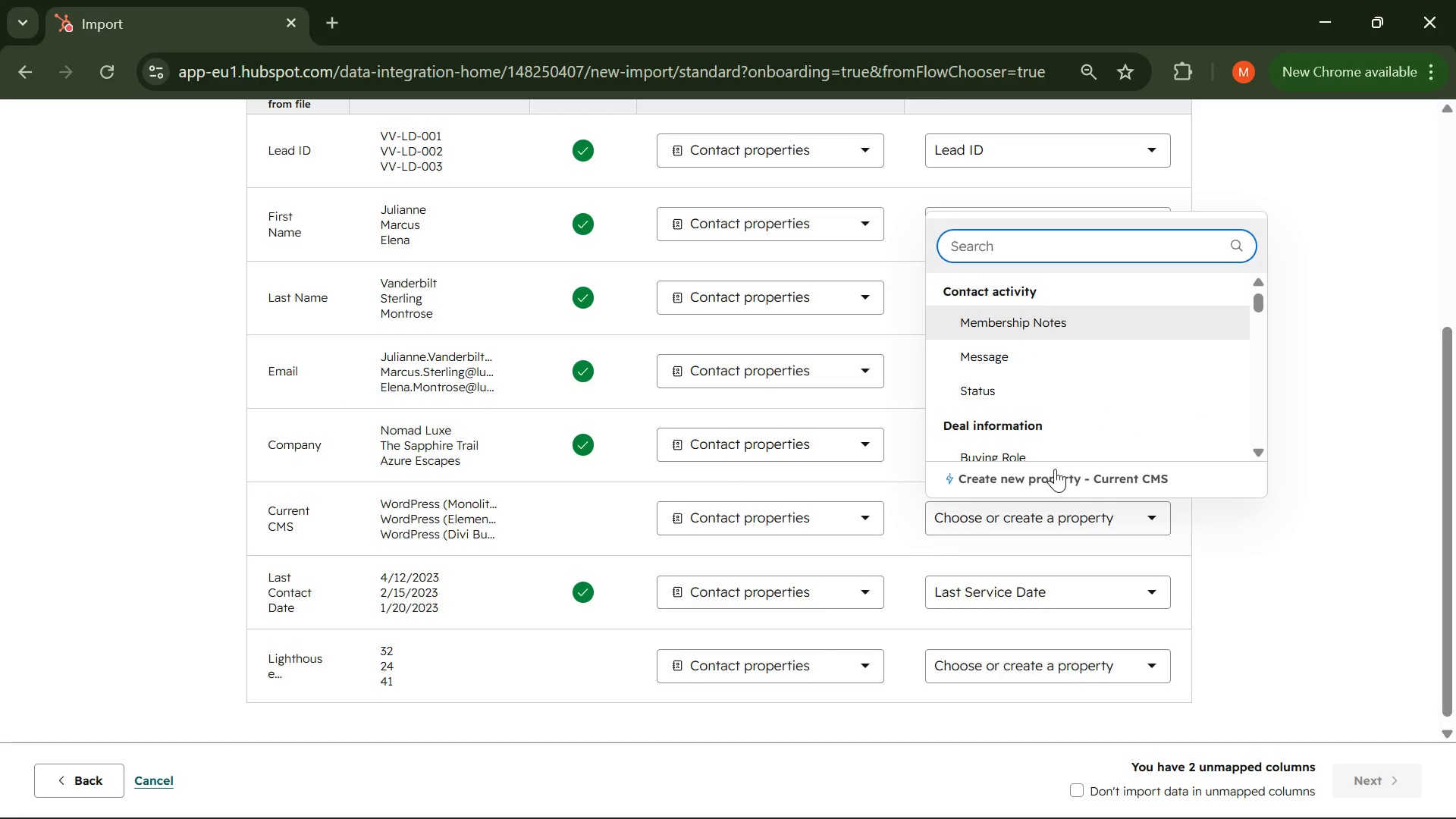 
scroll: coordinate [1055, 464], scroll_direction: down, amount: 1.0
 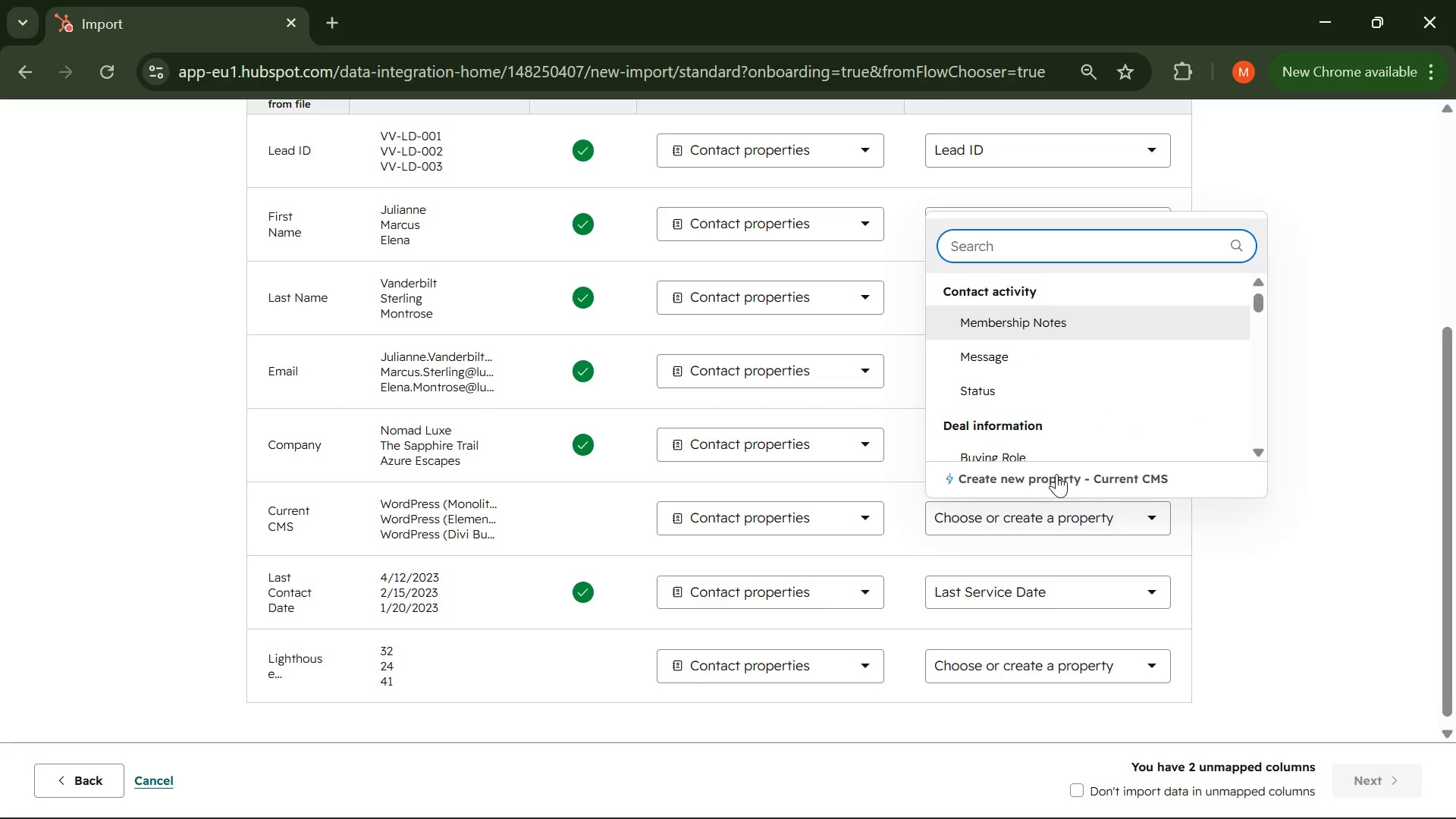 
left_click([1070, 482])
 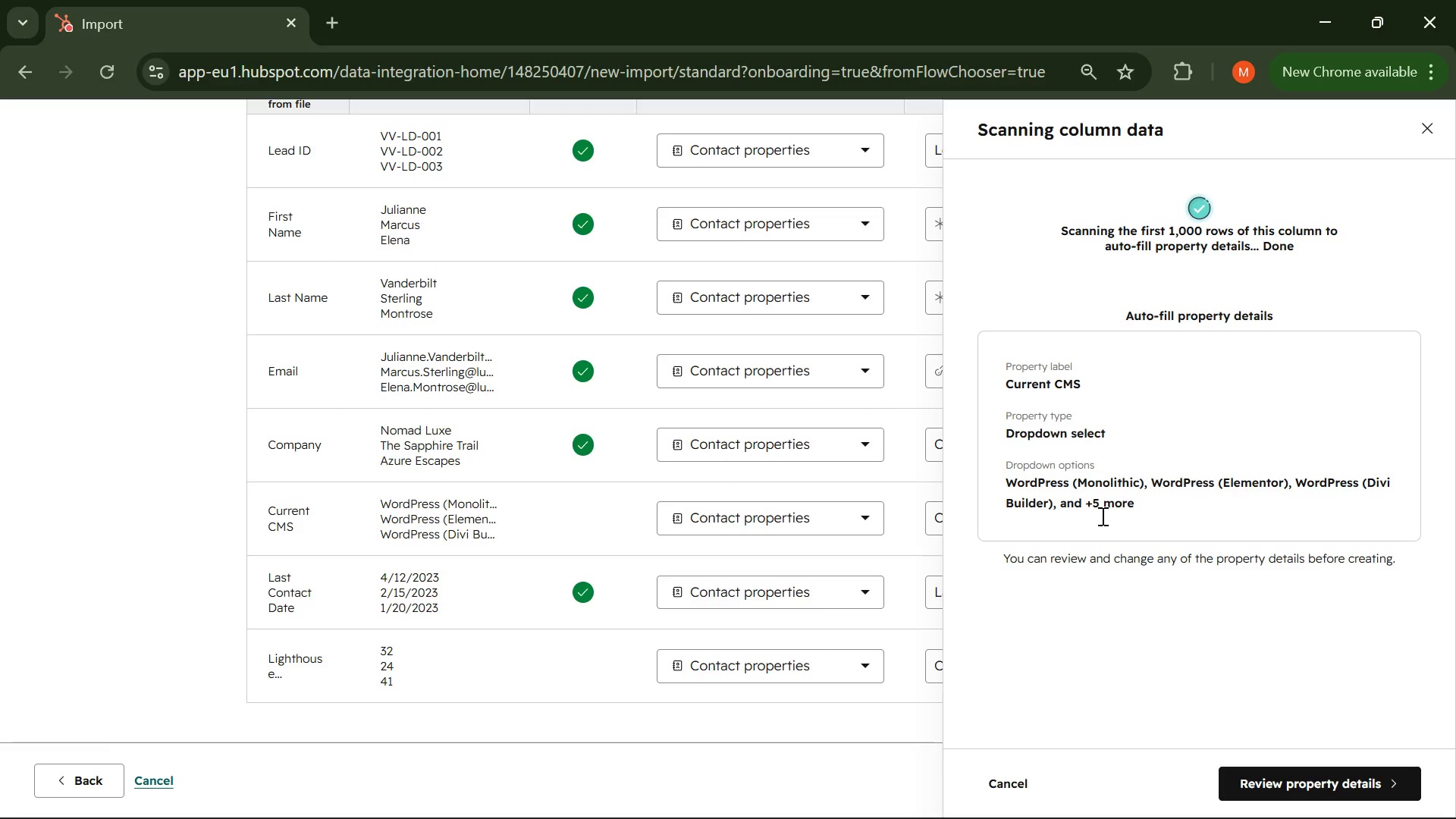 
left_click([1232, 783])
 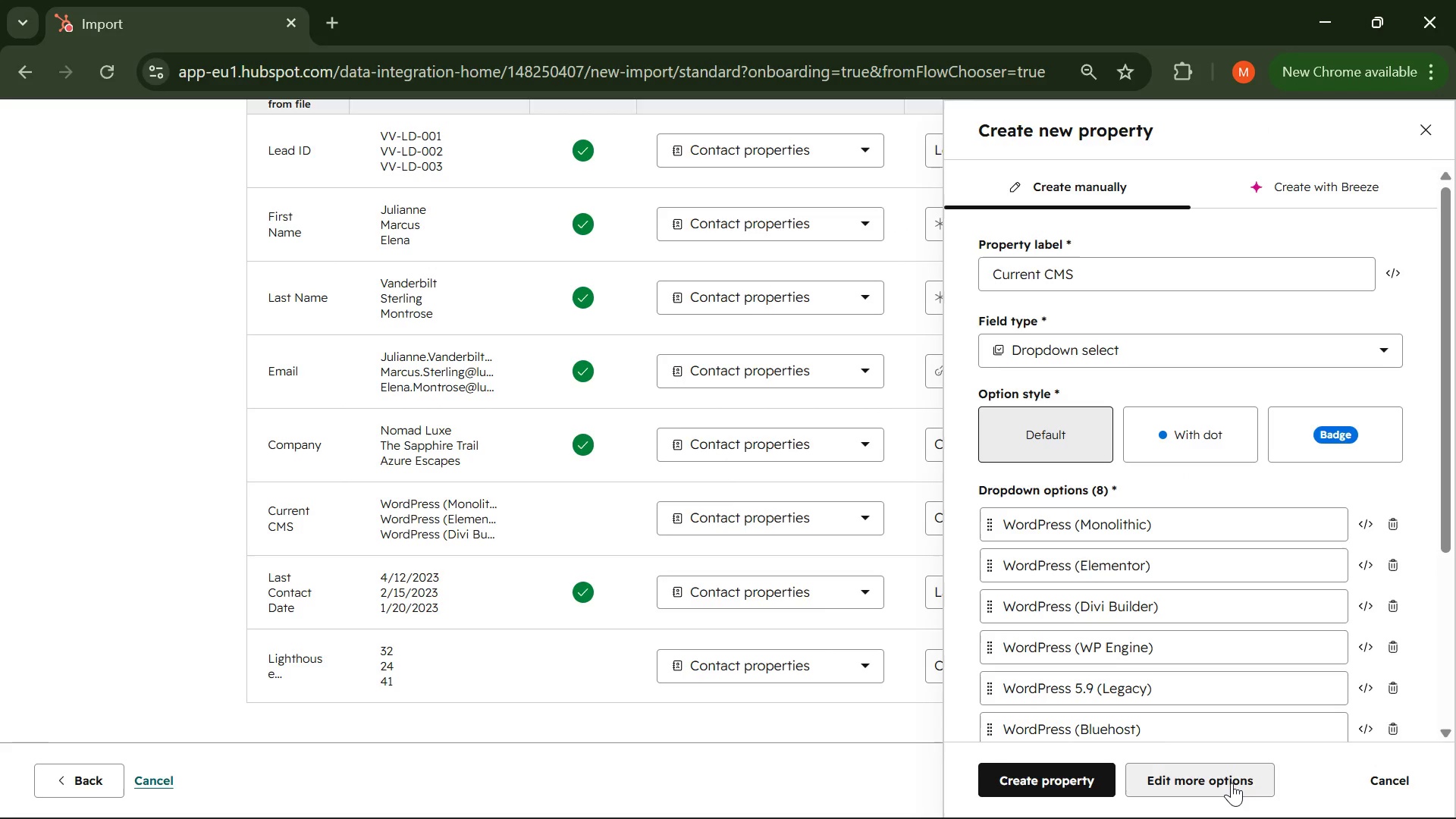 
wait(15.16)
 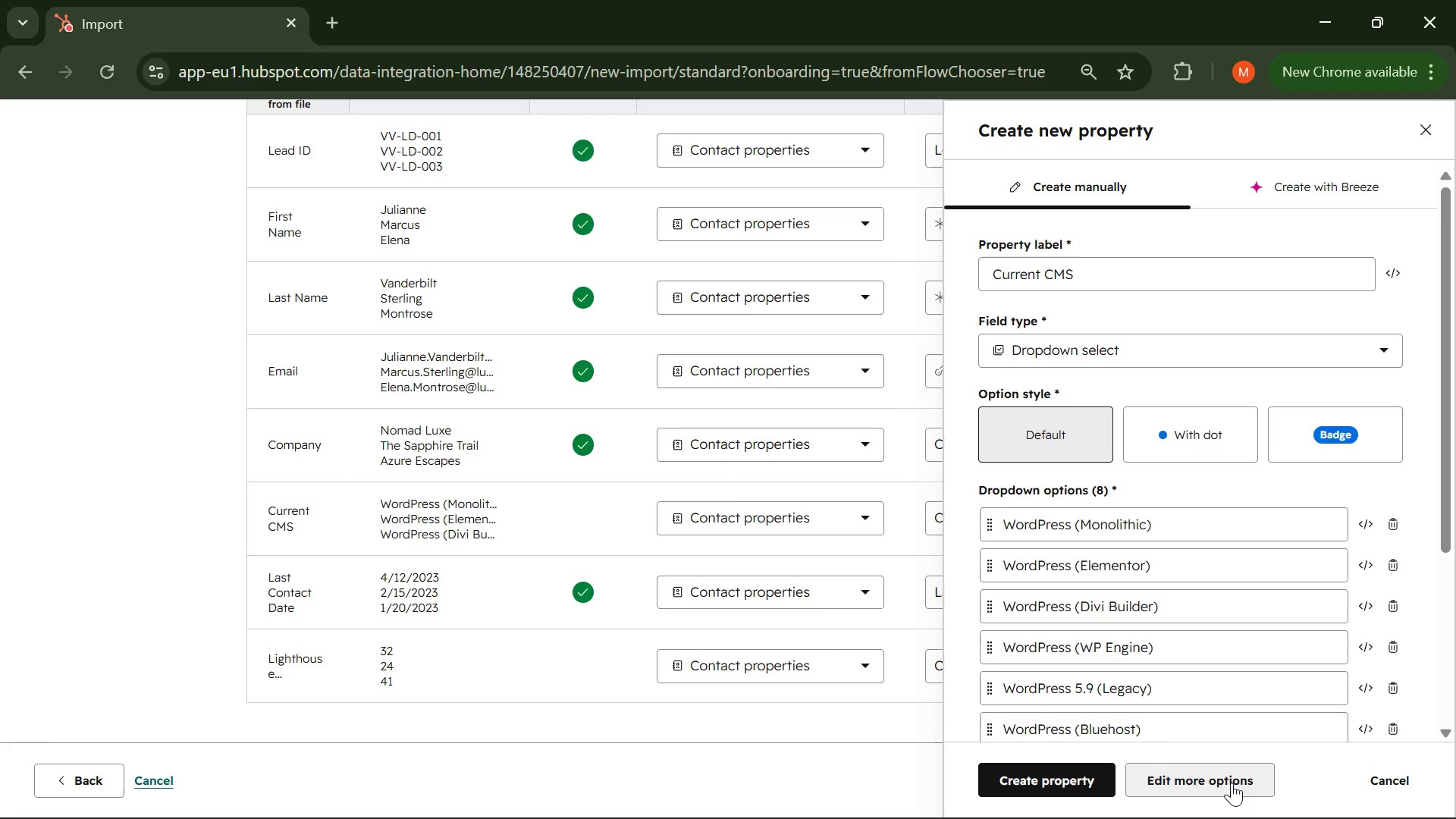 
scroll: coordinate [1026, 629], scroll_direction: down, amount: 4.0
 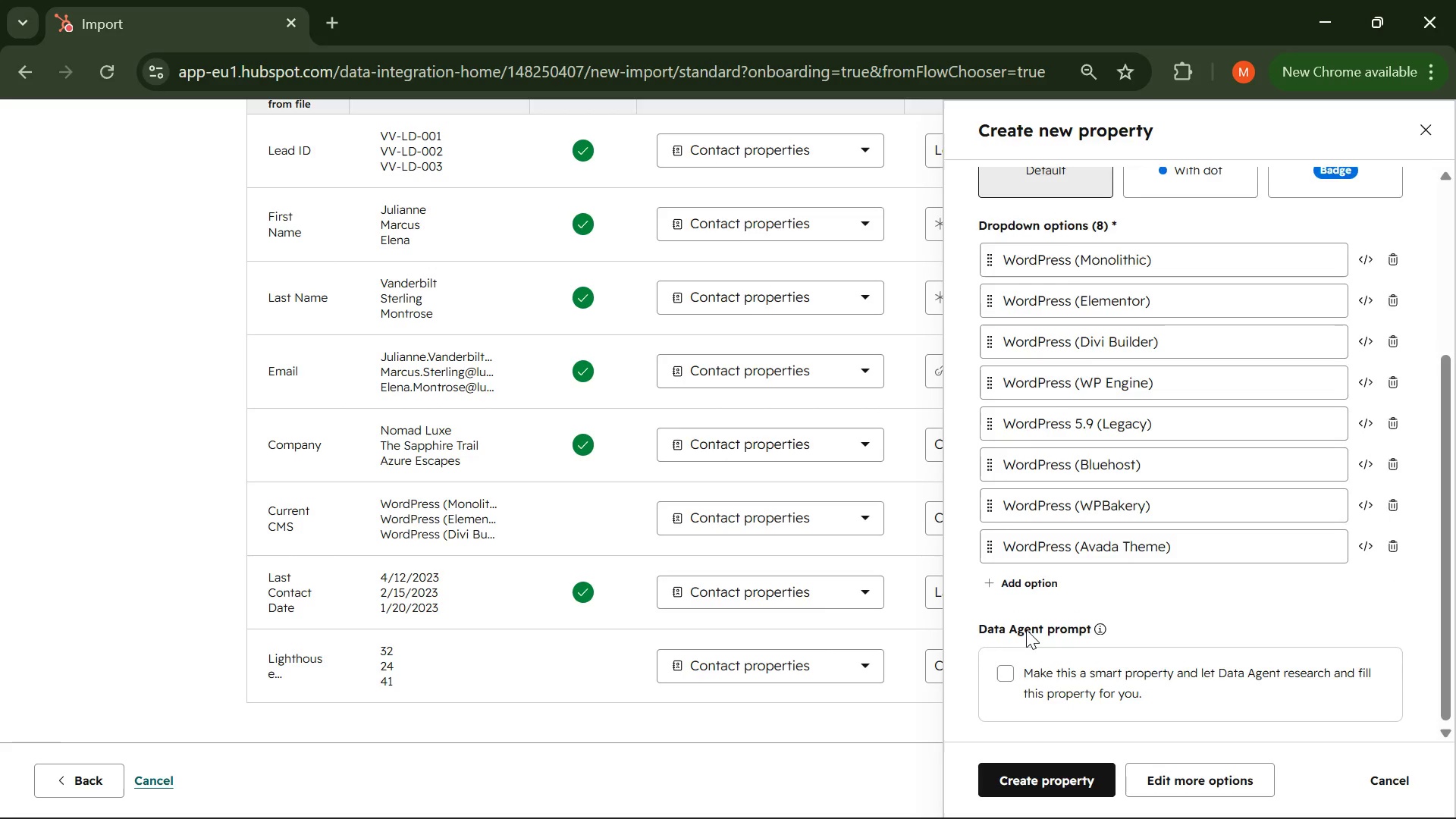 
scroll: coordinate [1026, 629], scroll_direction: up, amount: 2.0
 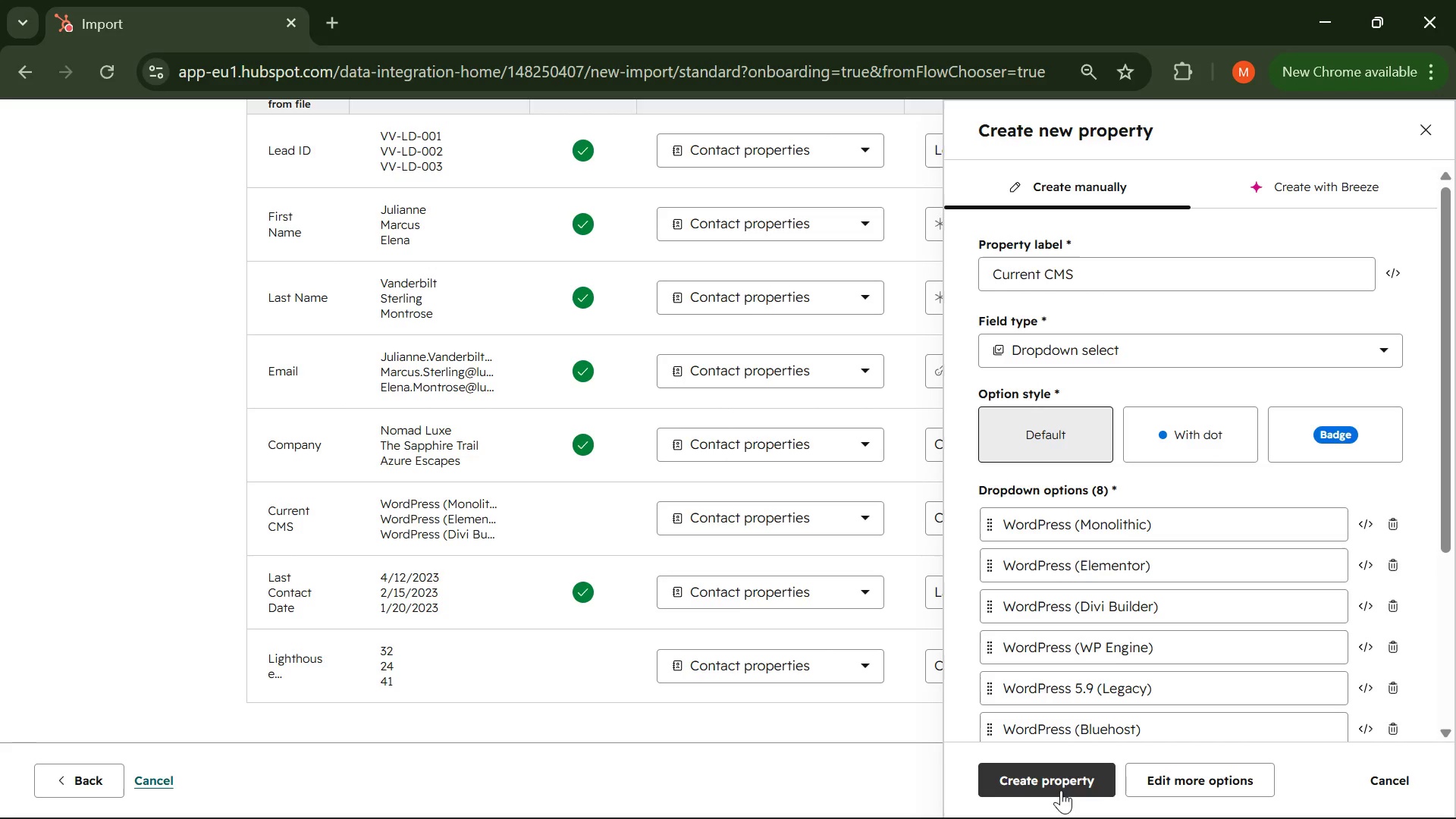 
left_click([1061, 790])
 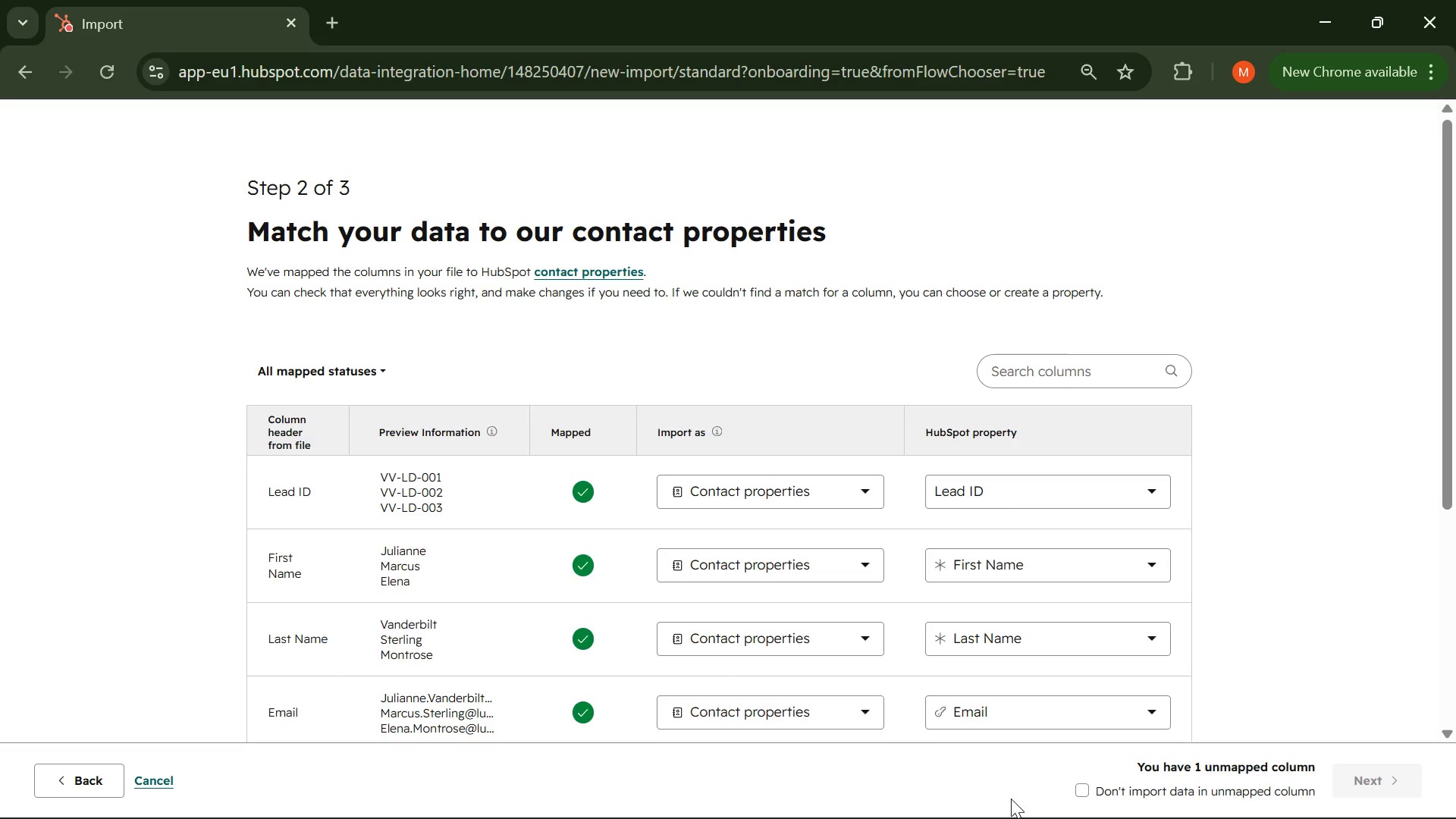 
wait(39.75)
 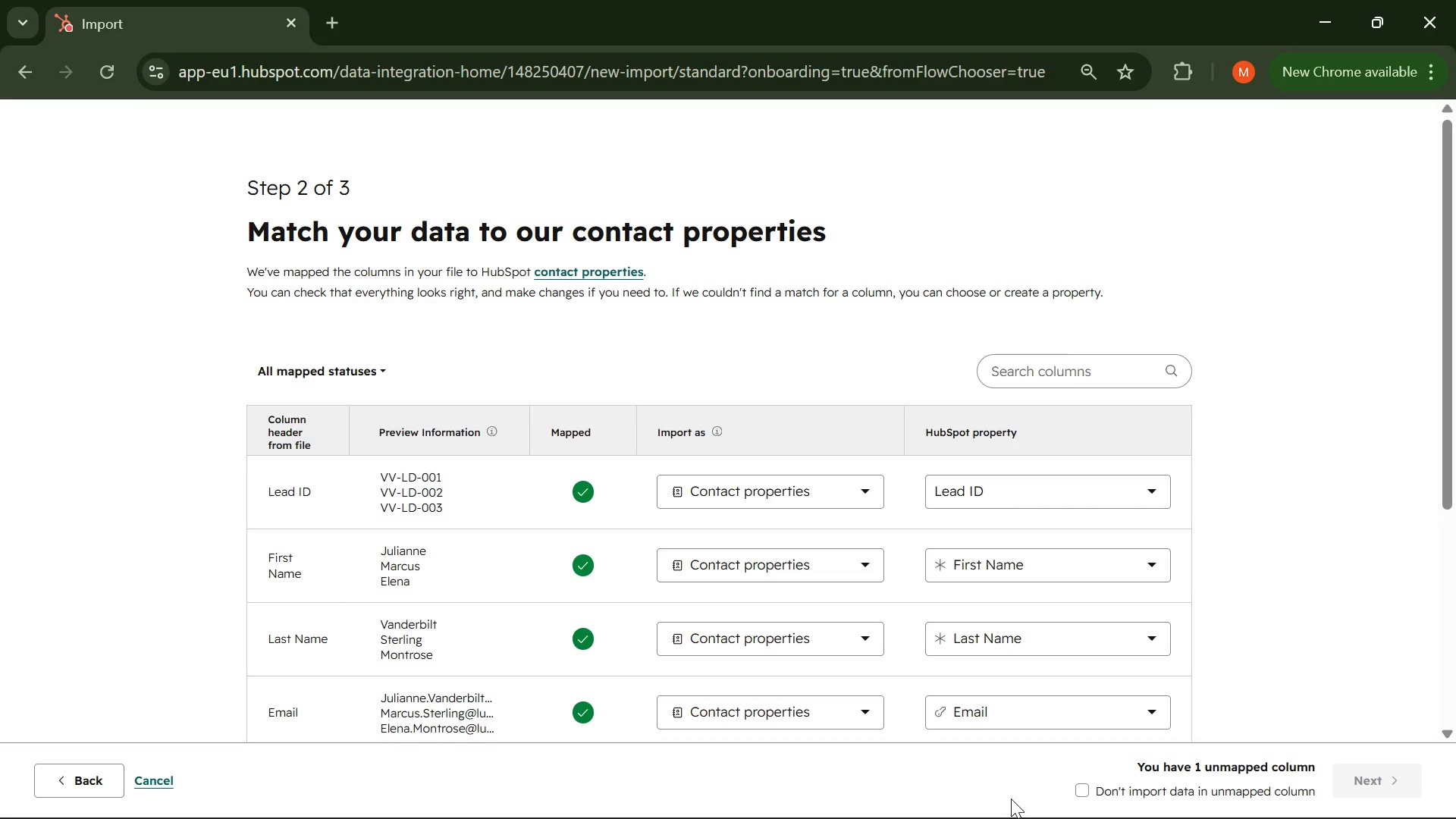 
scroll: coordinate [1082, 653], scroll_direction: down, amount: 3.0
 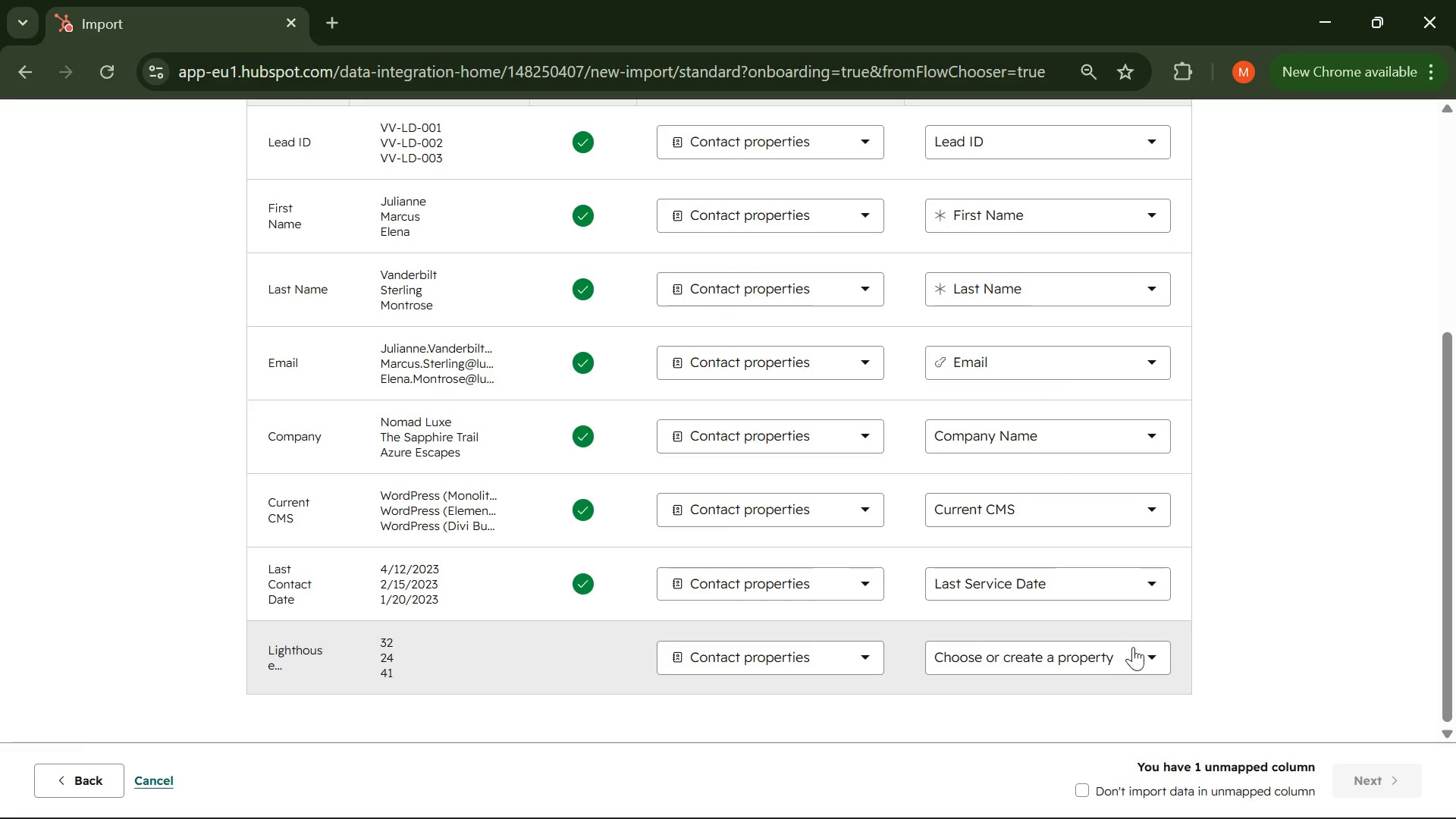 
left_click([1132, 654])
 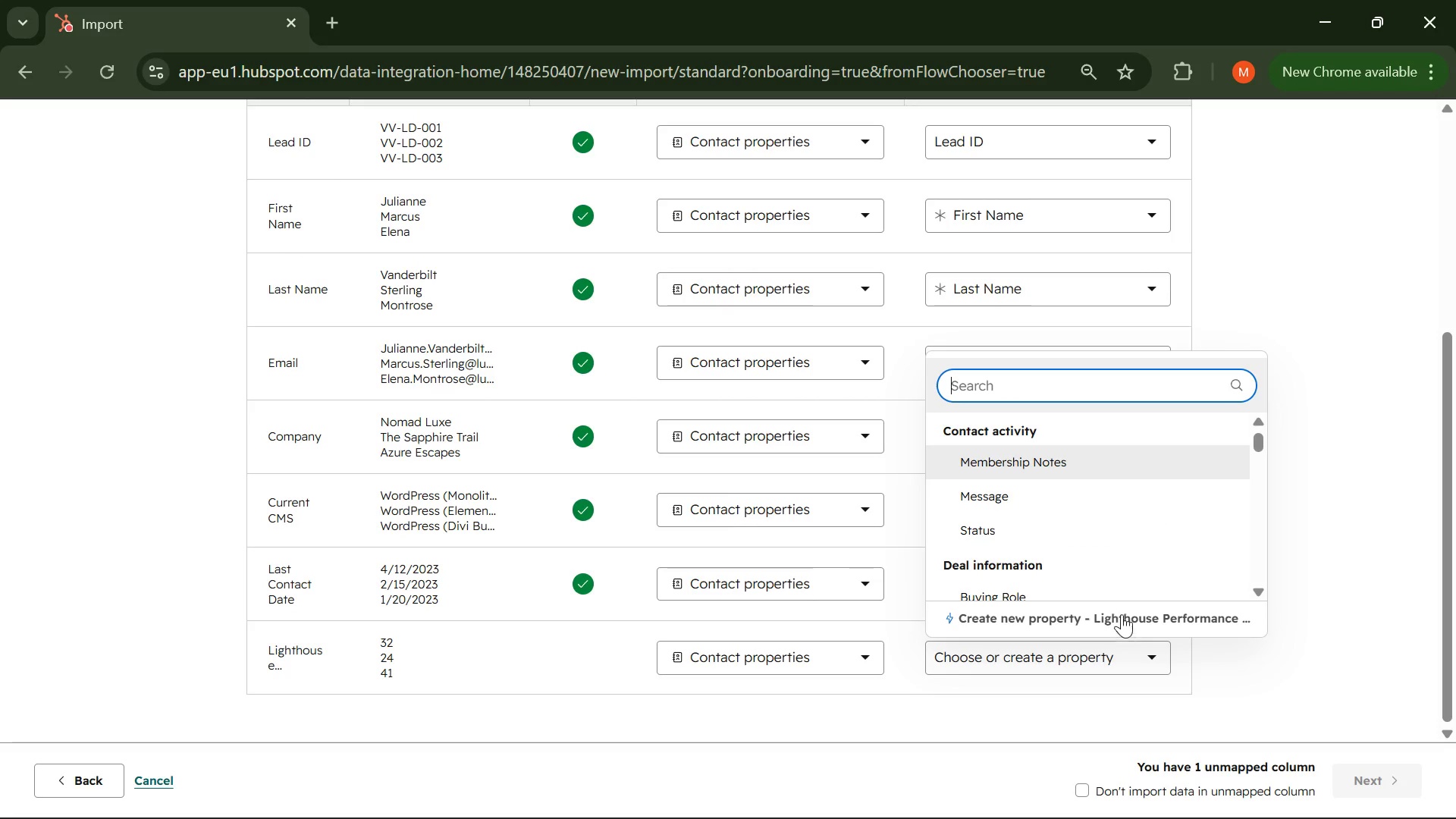 
left_click([1141, 610])
 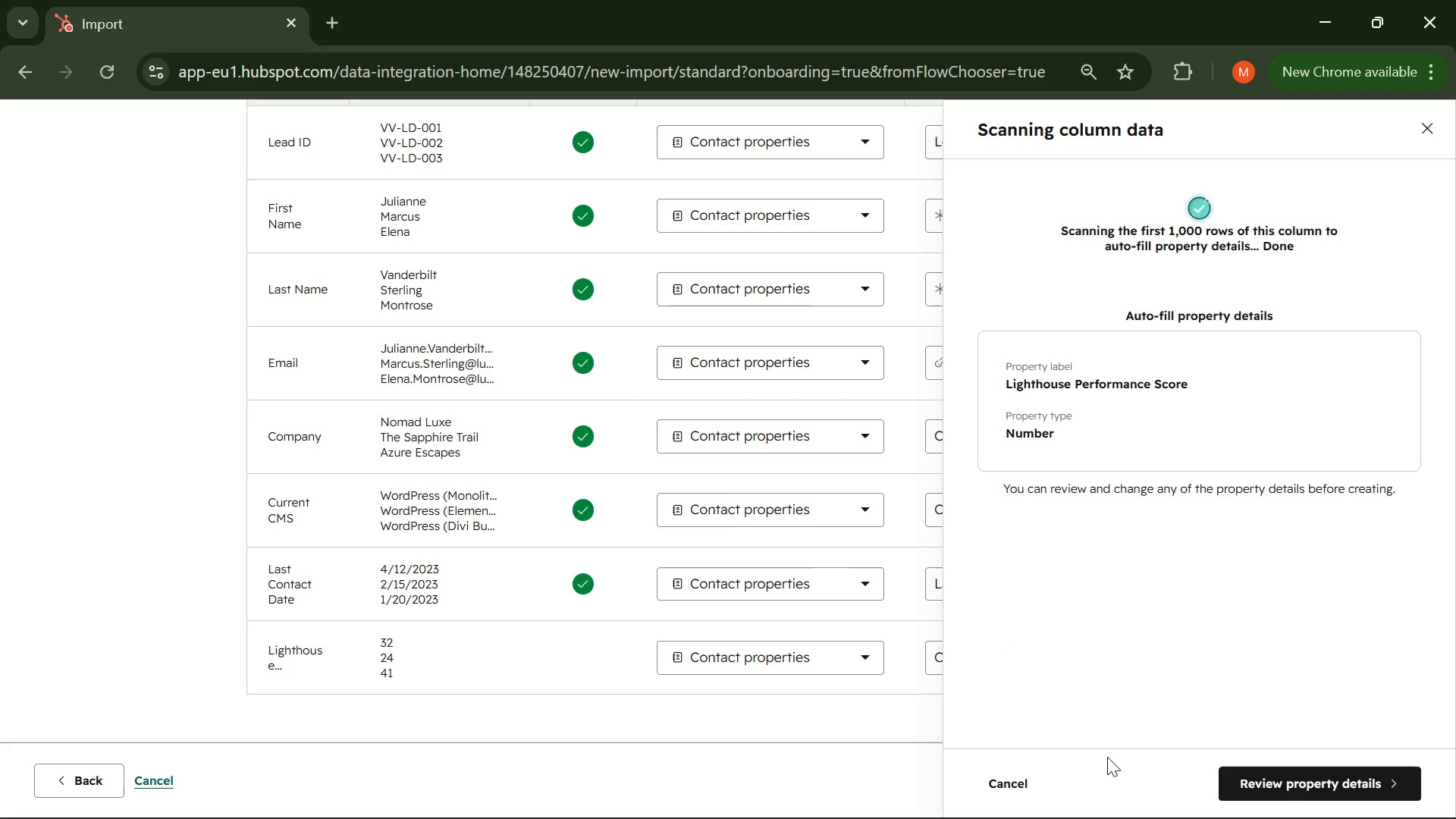 
left_click([1291, 774])
 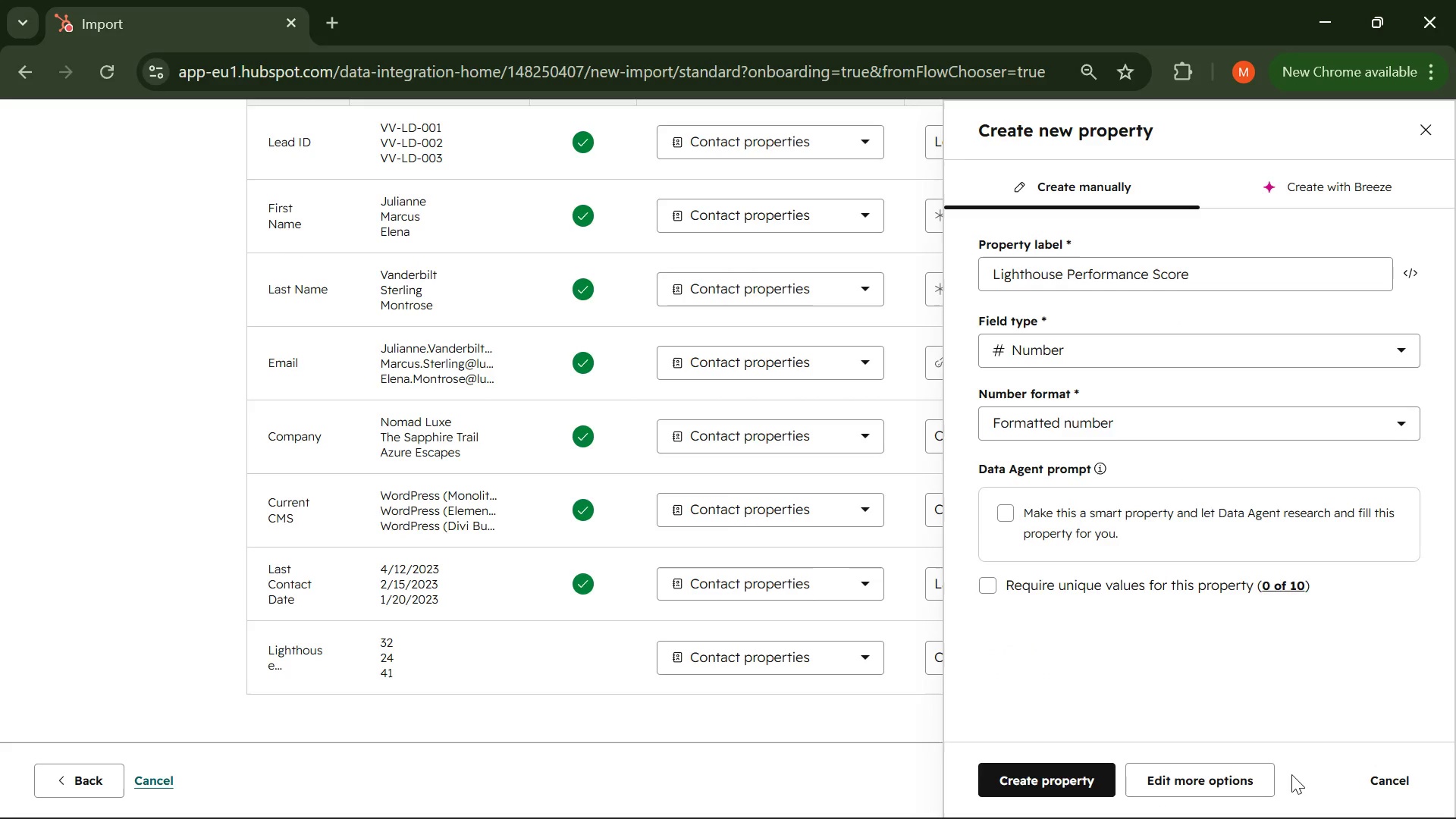 
wait(11.77)
 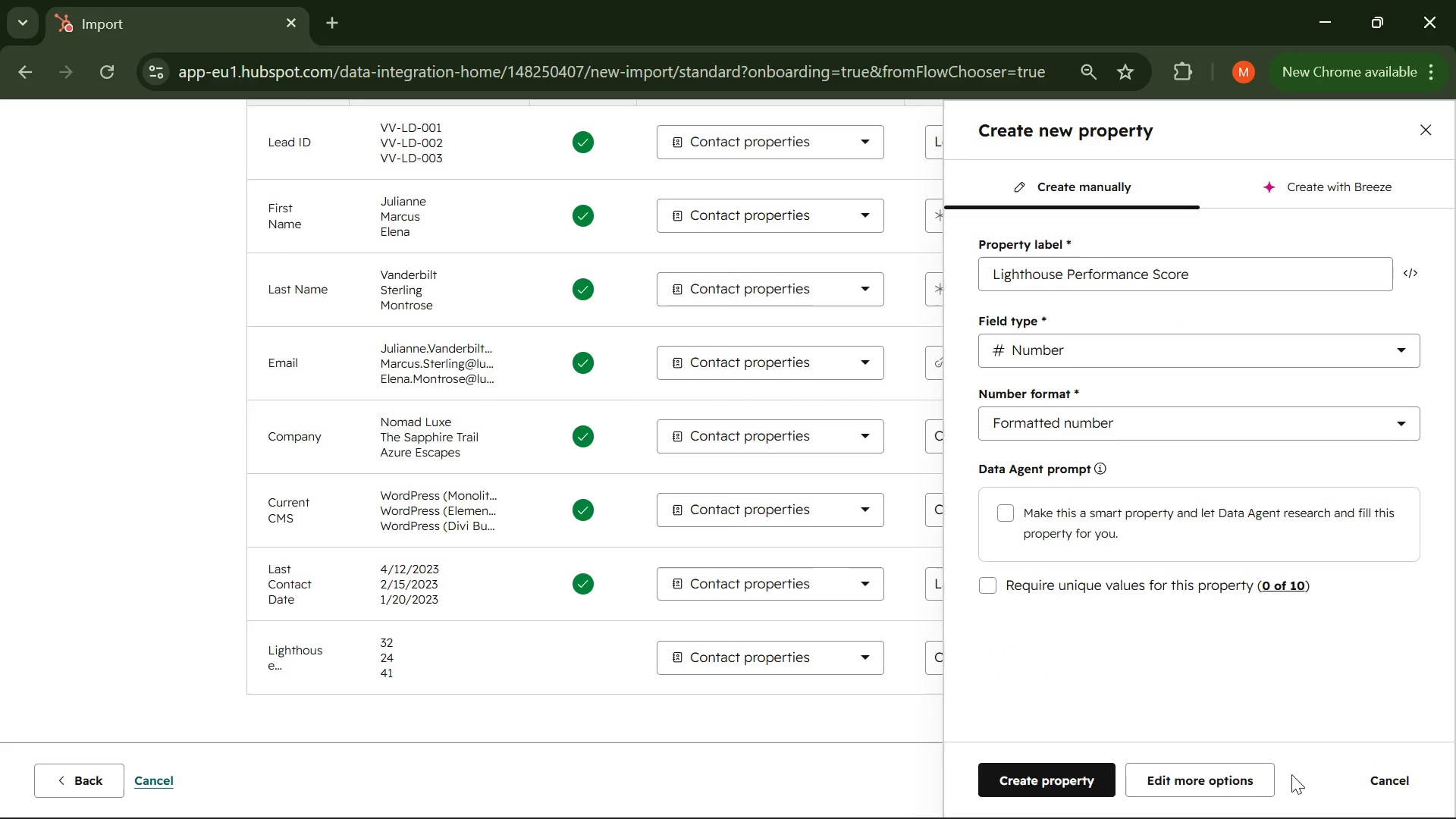 
left_click([1065, 783])
 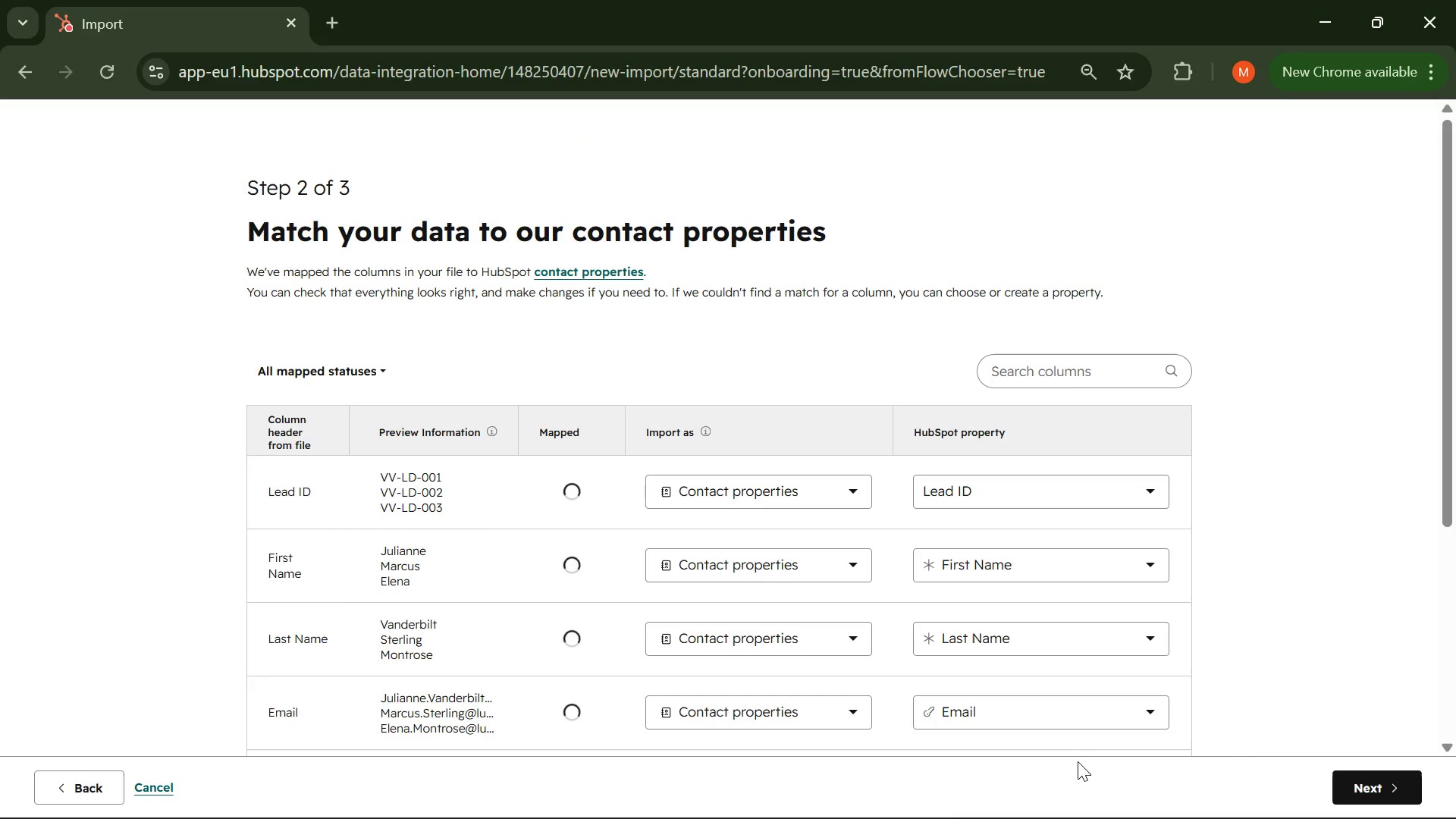 
scroll: coordinate [1031, 534], scroll_direction: down, amount: 4.0
 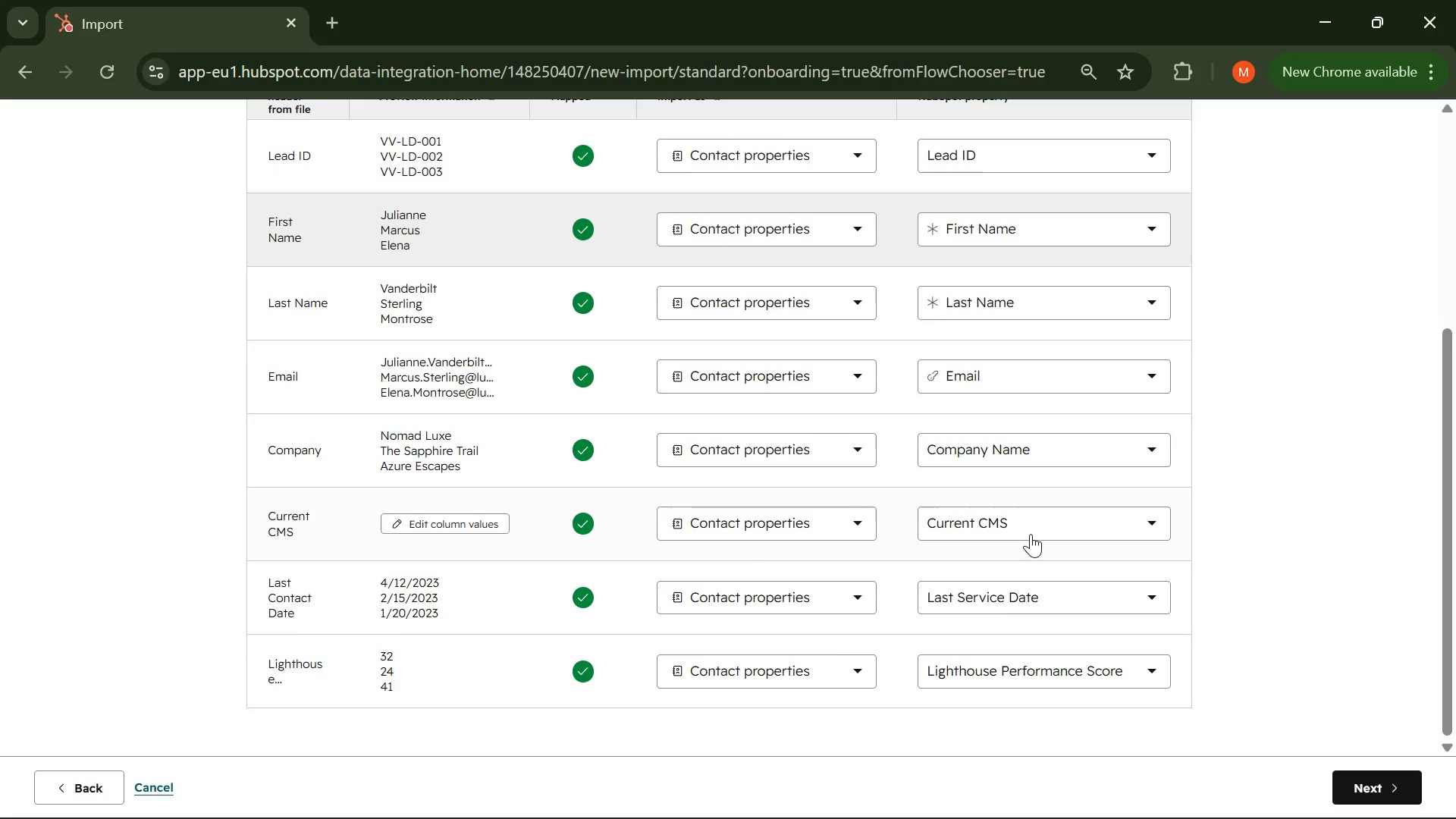 
scroll: coordinate [1031, 534], scroll_direction: none, amount: 0.0
 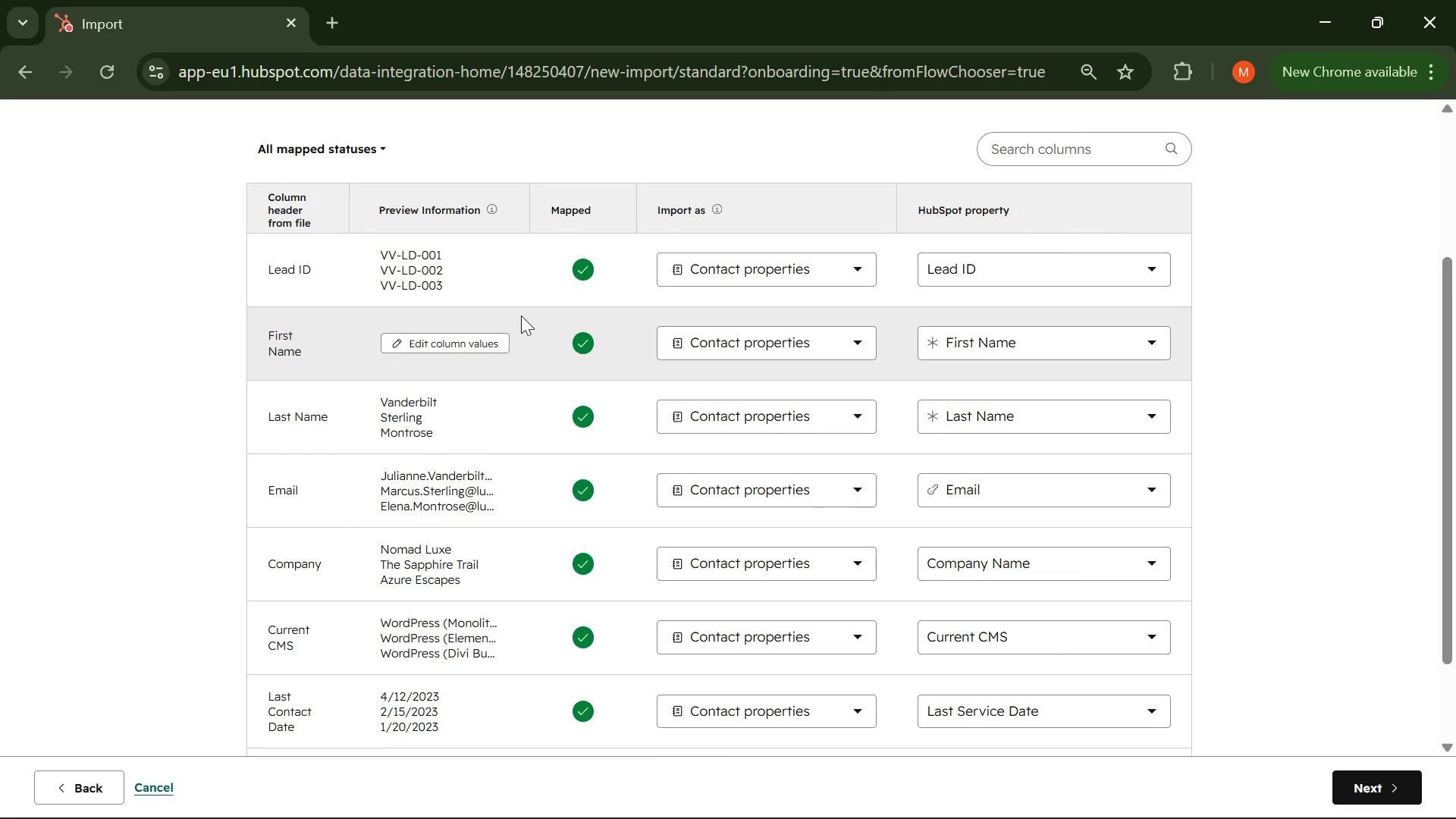 
scroll: coordinate [524, 312], scroll_direction: up, amount: 2.0
 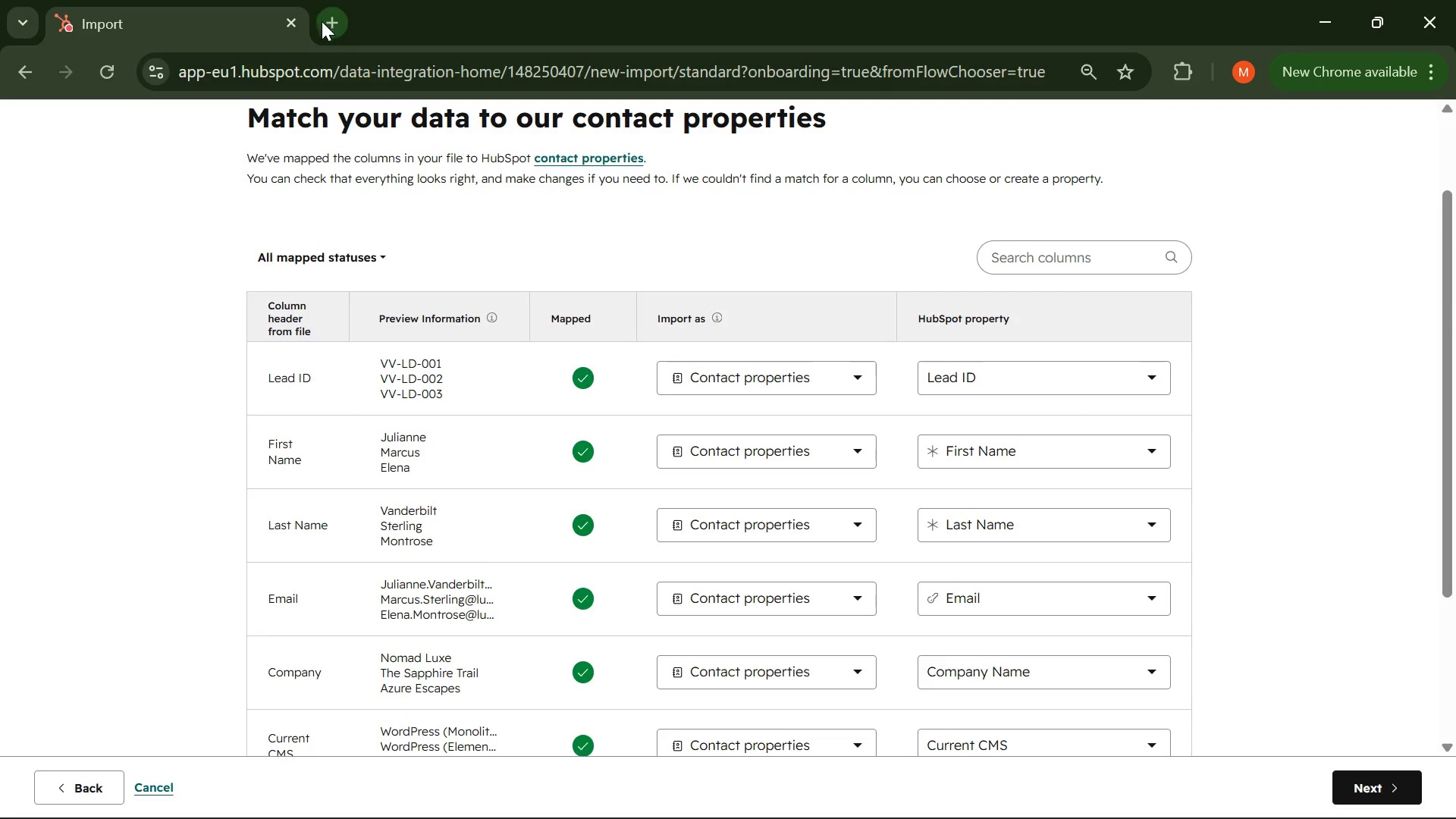 
left_click([325, 25])
 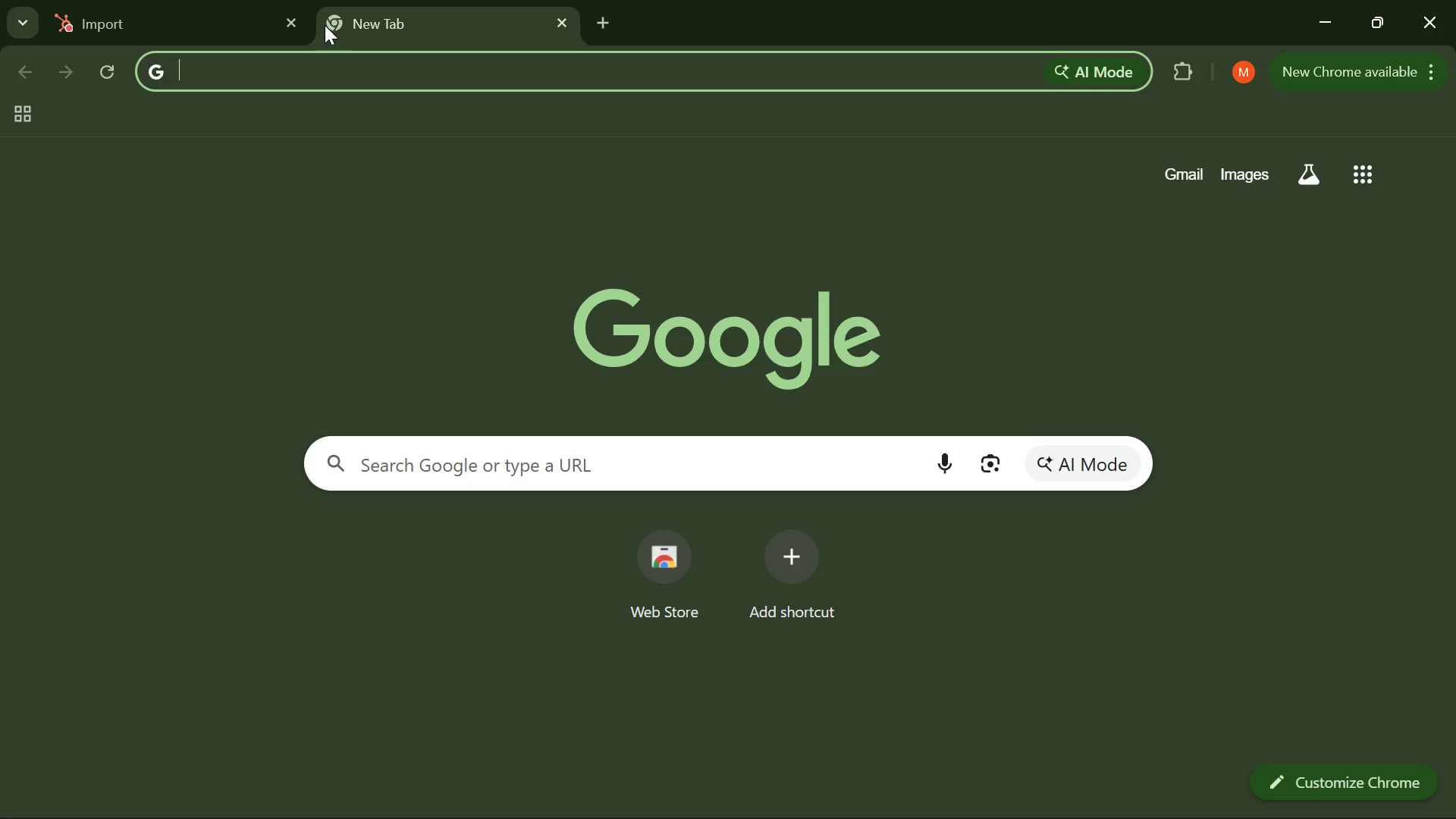 
type(CON)
key(Backspace)
key(Backspace)
key(Backspace)
key(Backspace)
type(DO)
 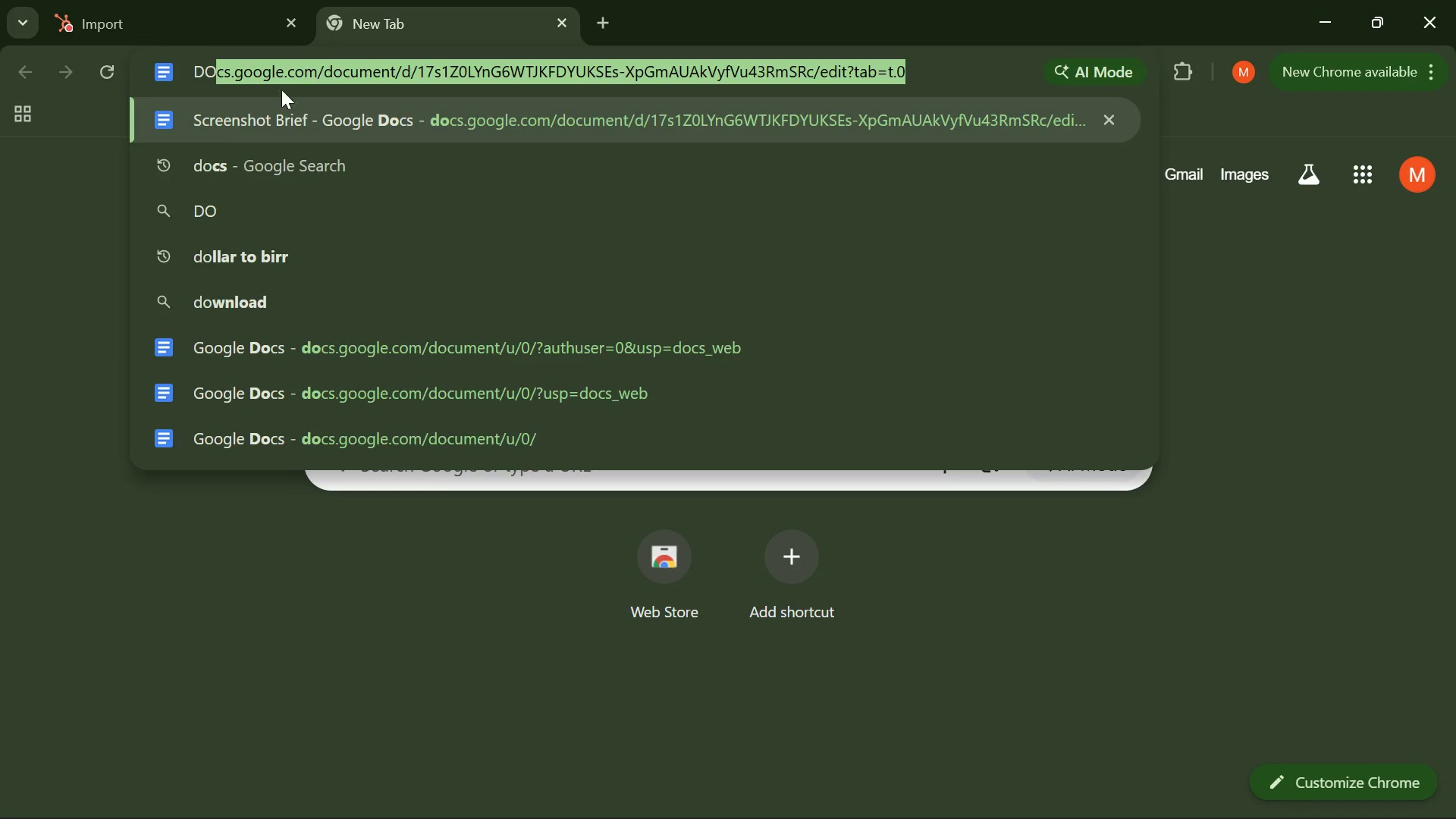 
left_click([199, 157])
 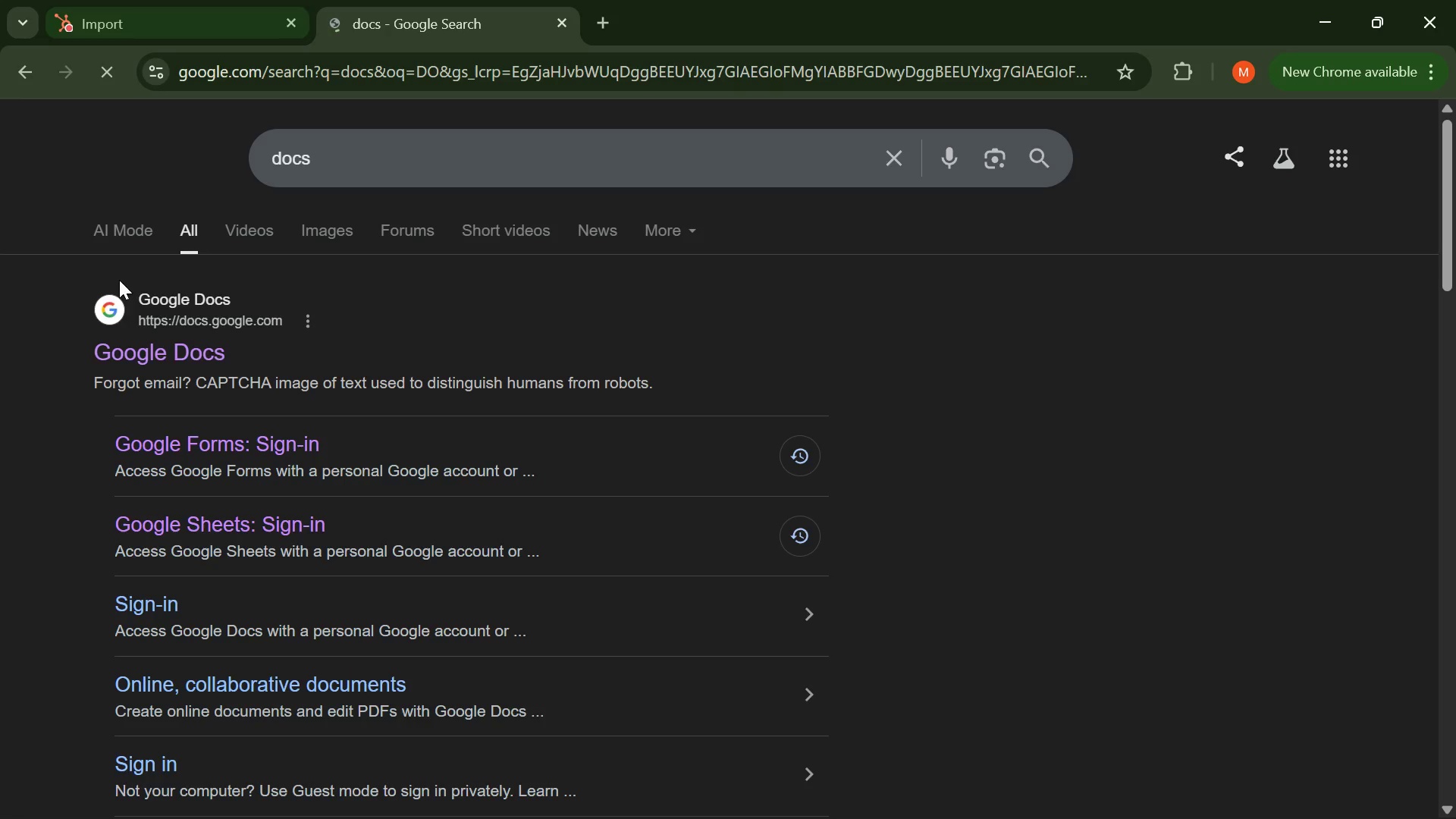 
left_click([125, 347])
 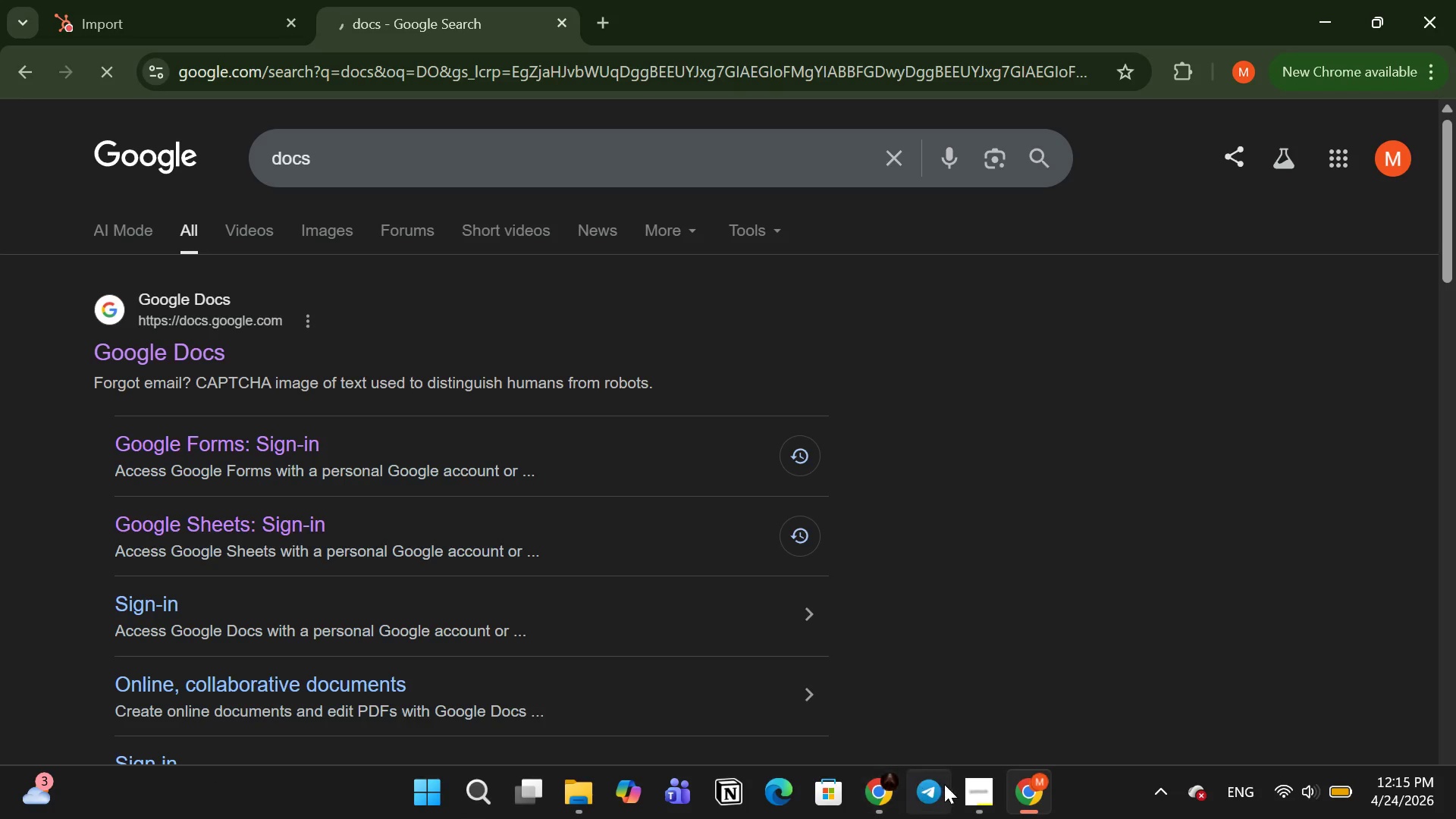 
left_click([973, 787])